 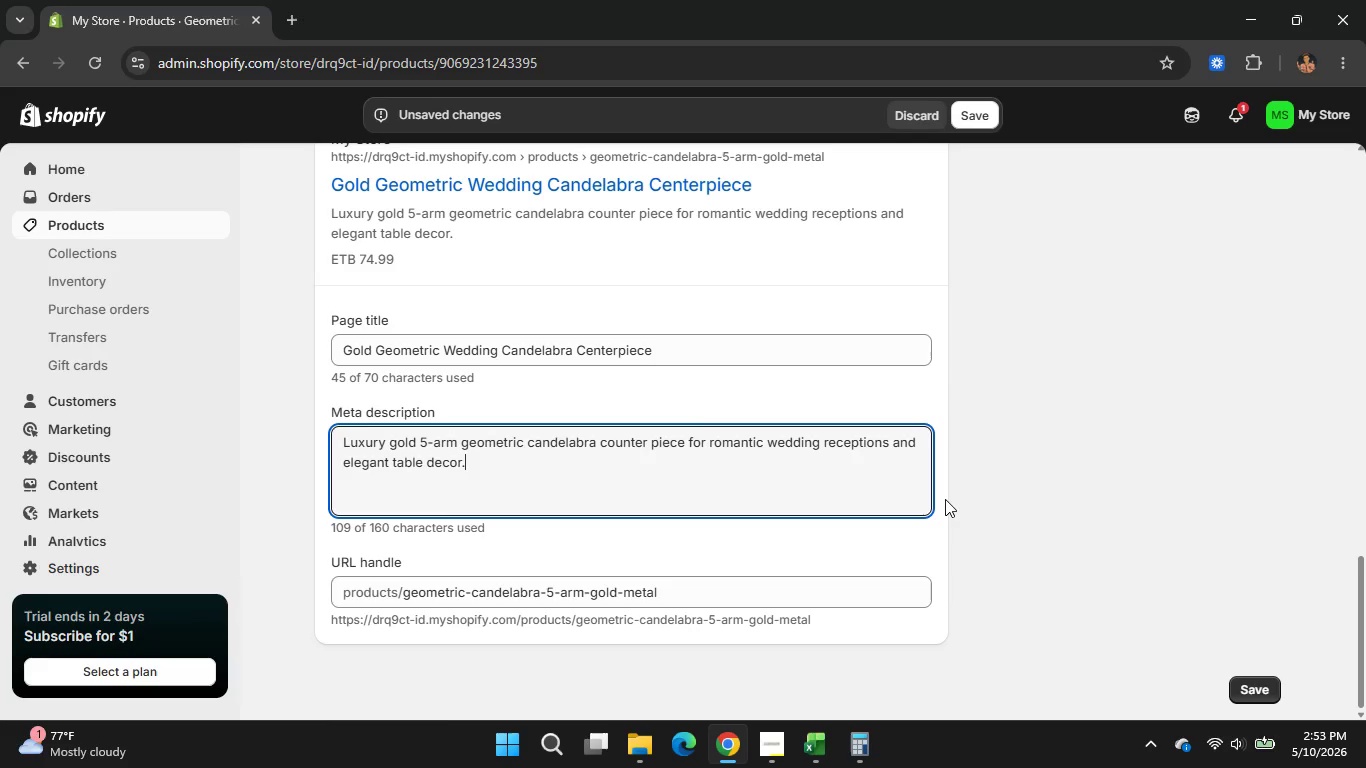 
scroll: coordinate [945, 499], scroll_direction: up, amount: 1.0
 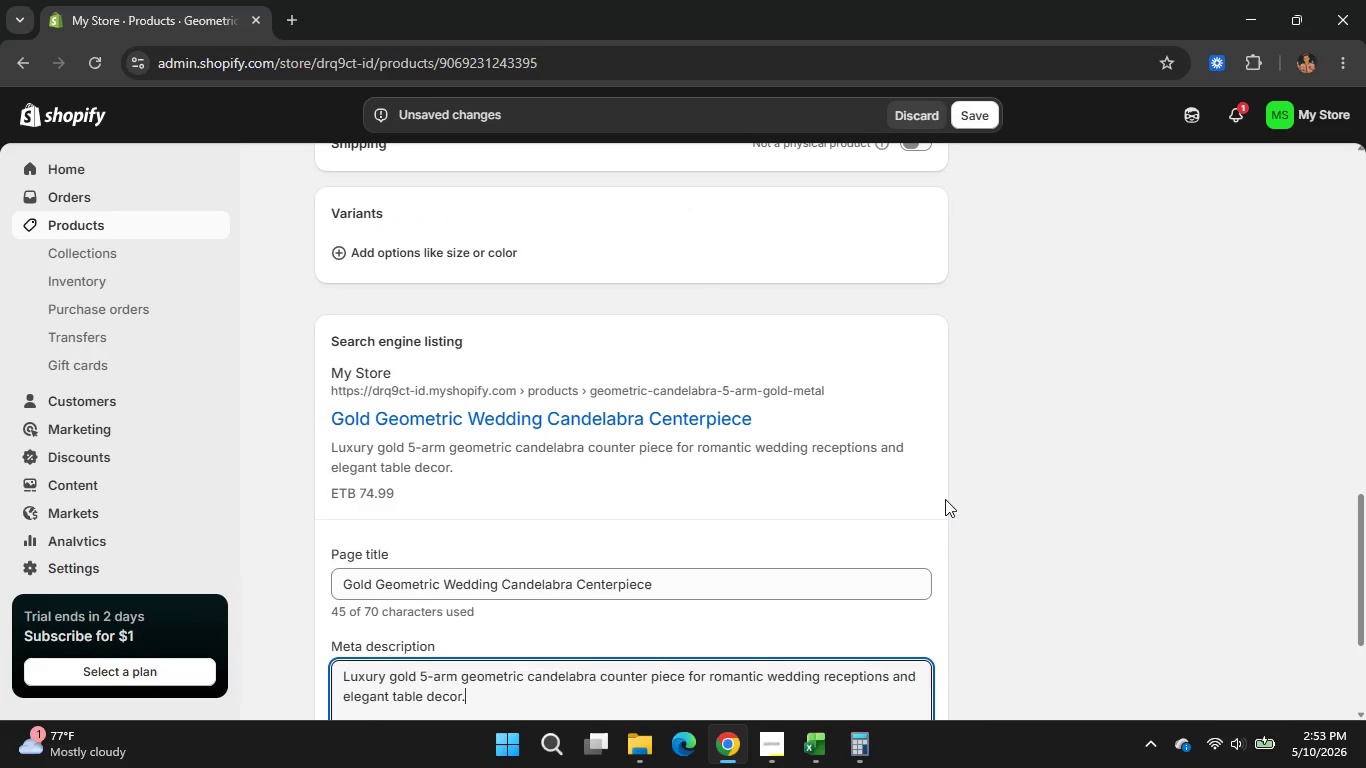 
scroll: coordinate [945, 499], scroll_direction: none, amount: 0.0
 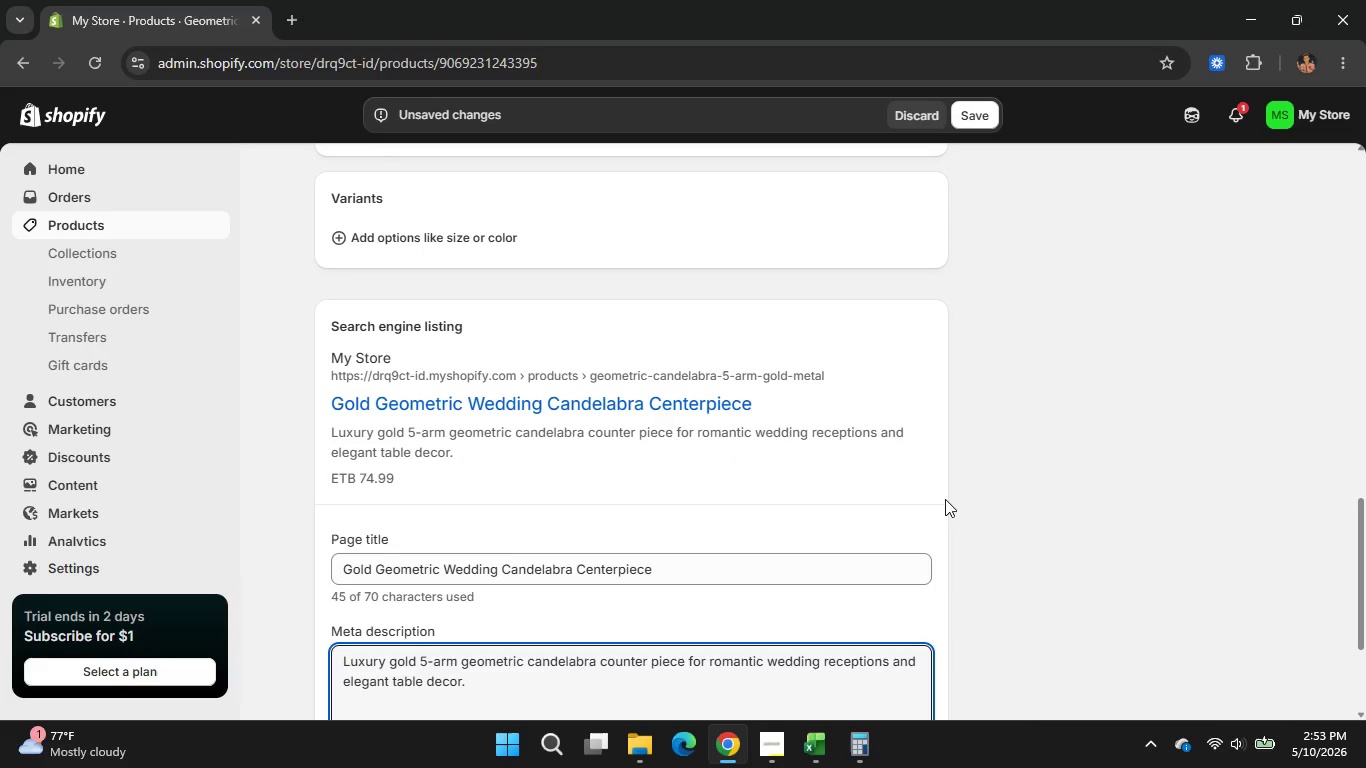 
wait(7.83)
 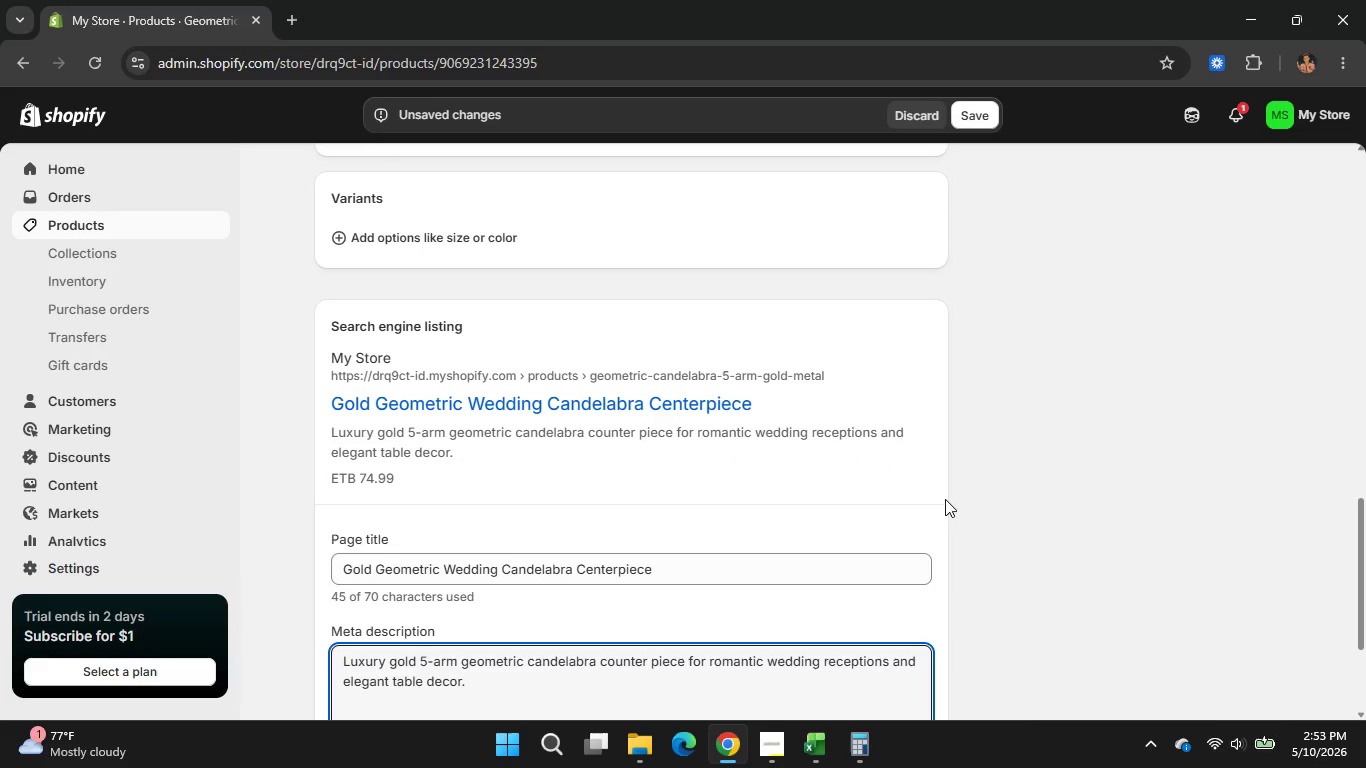 
scroll: coordinate [942, 606], scroll_direction: down, amount: 5.0
 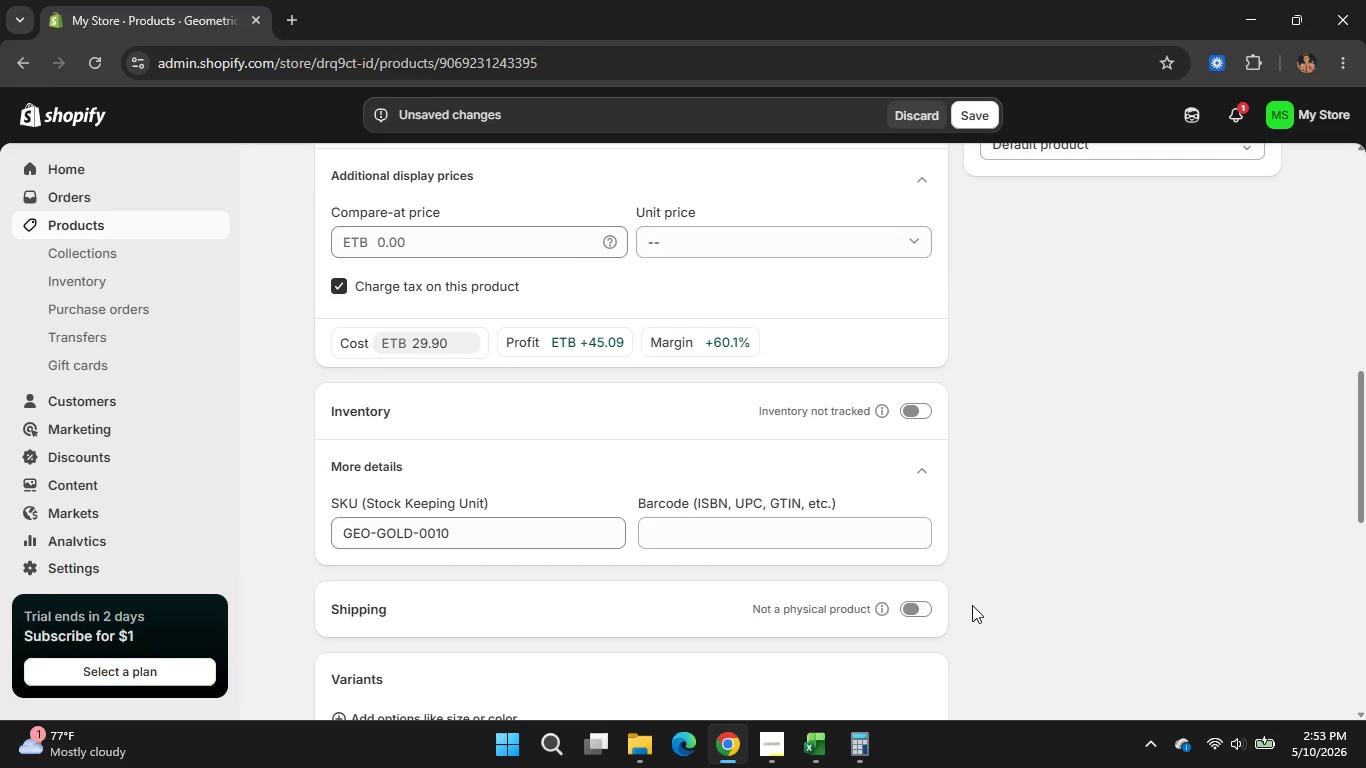 
scroll: coordinate [972, 605], scroll_direction: up, amount: 12.0
 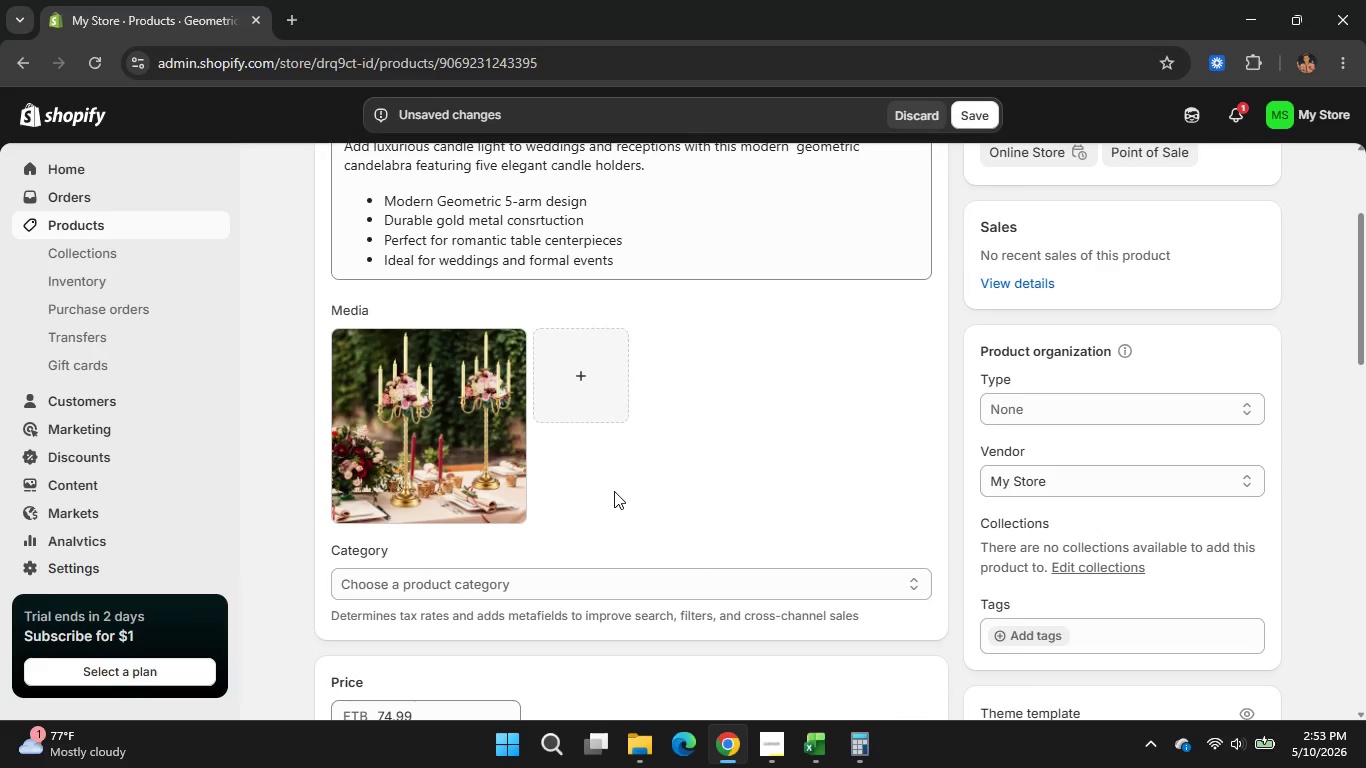 
left_click([427, 457])
 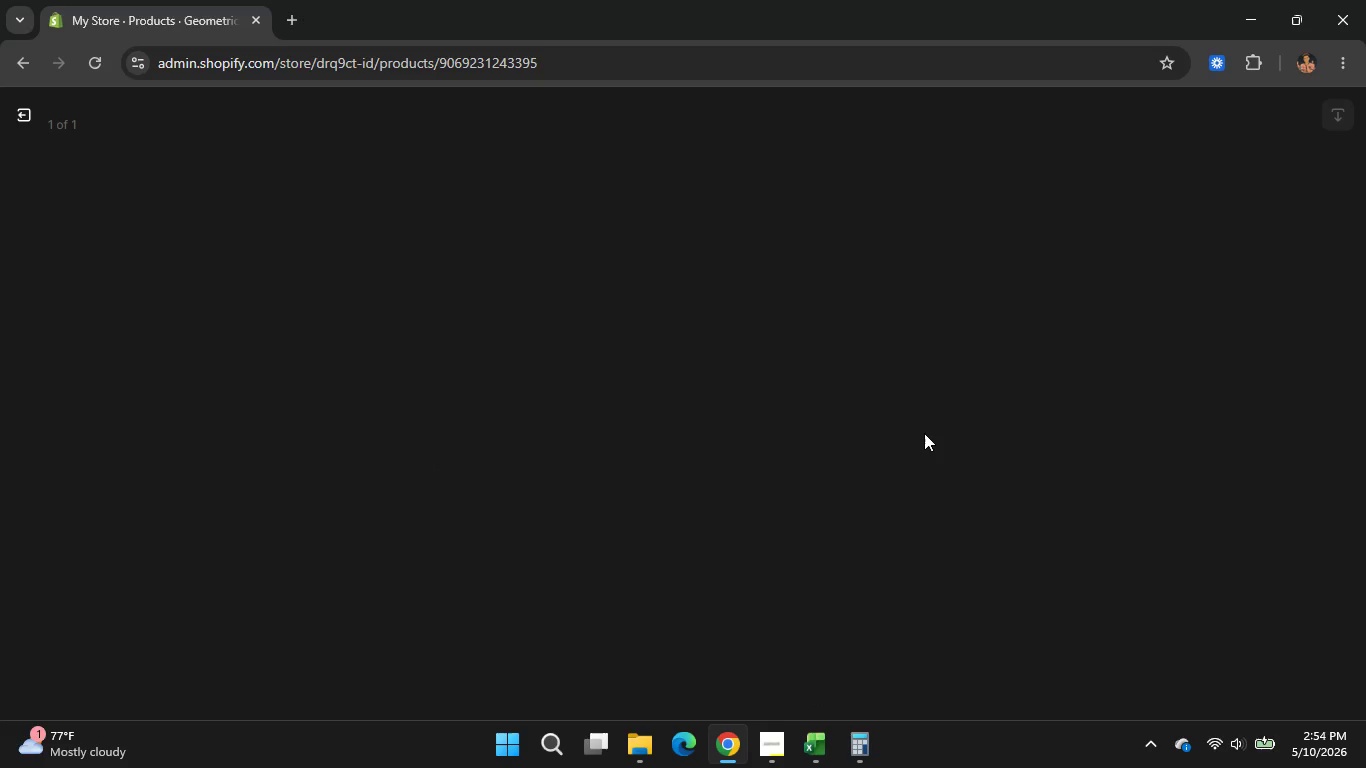 
wait(15.66)
 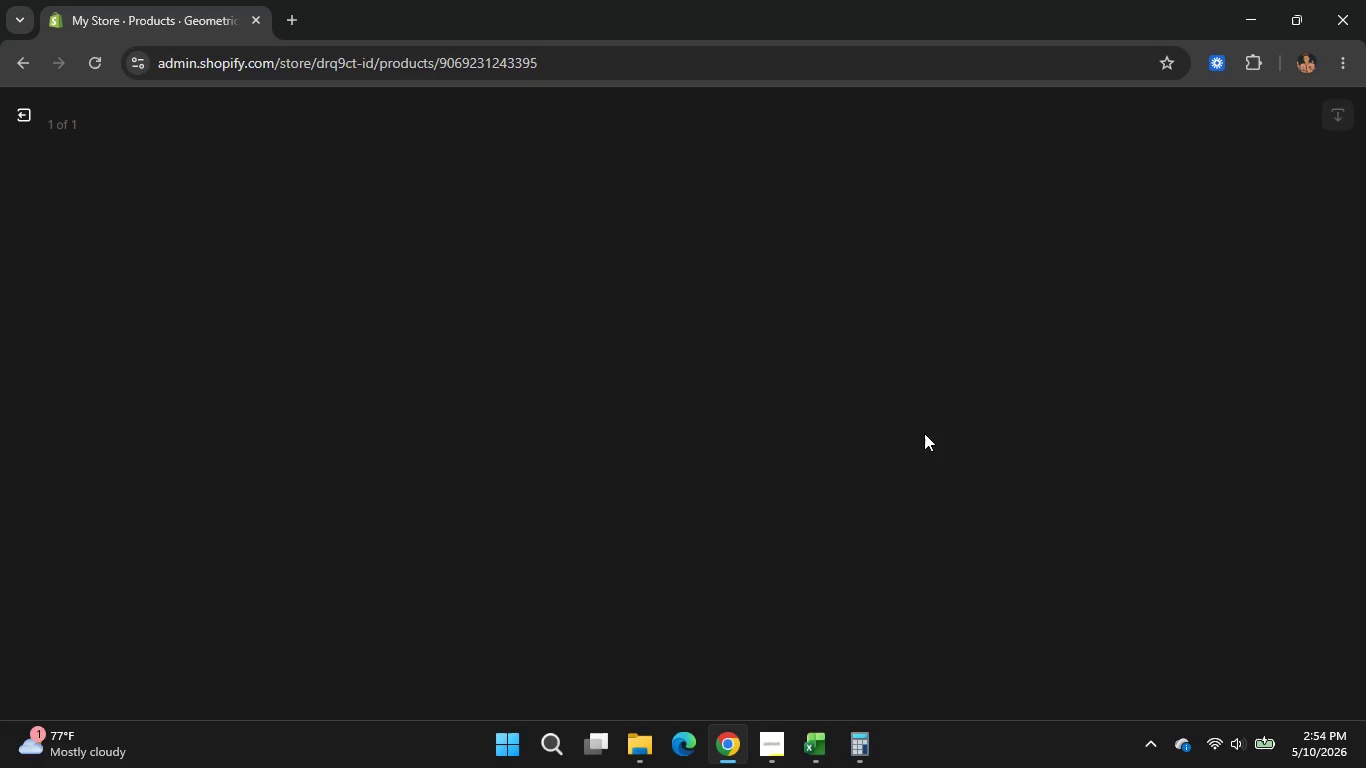 
left_click([26, 117])
 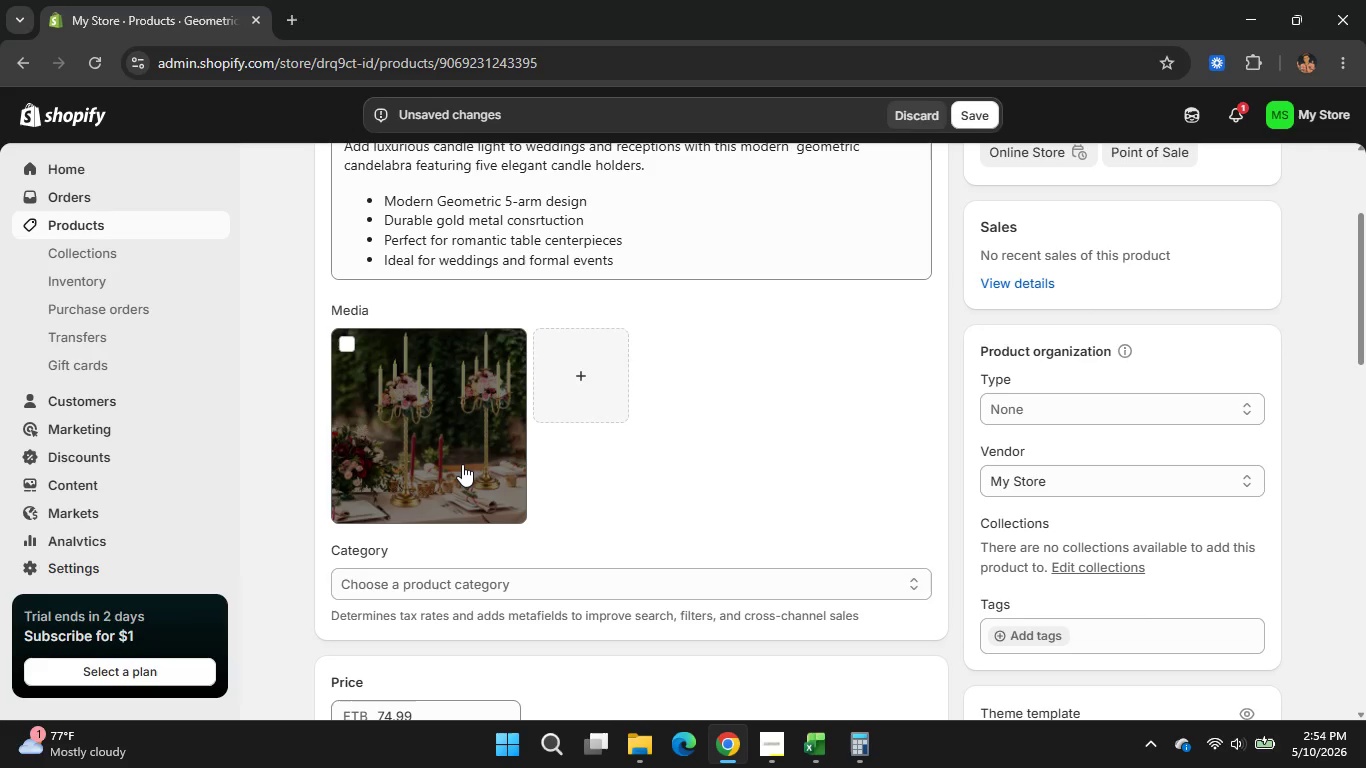 
left_click([462, 464])
 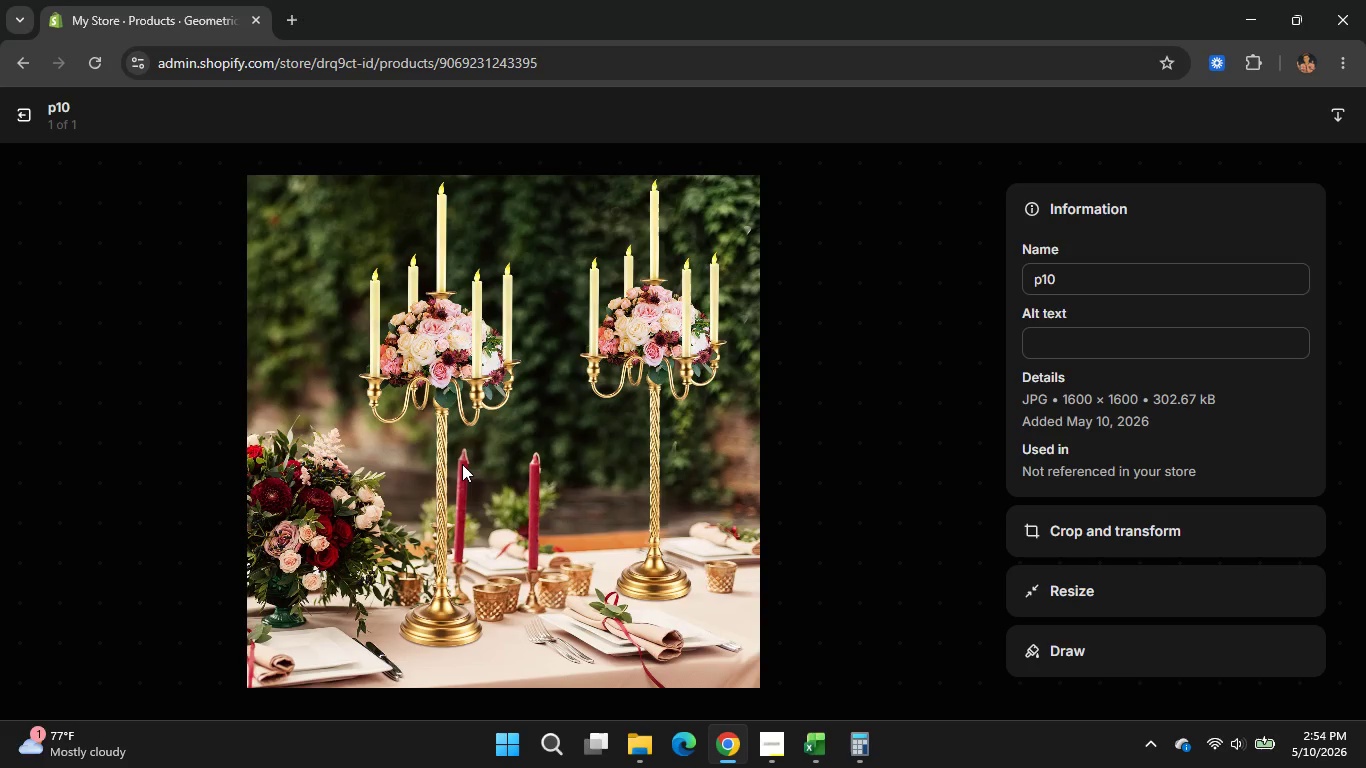 
wait(7.88)
 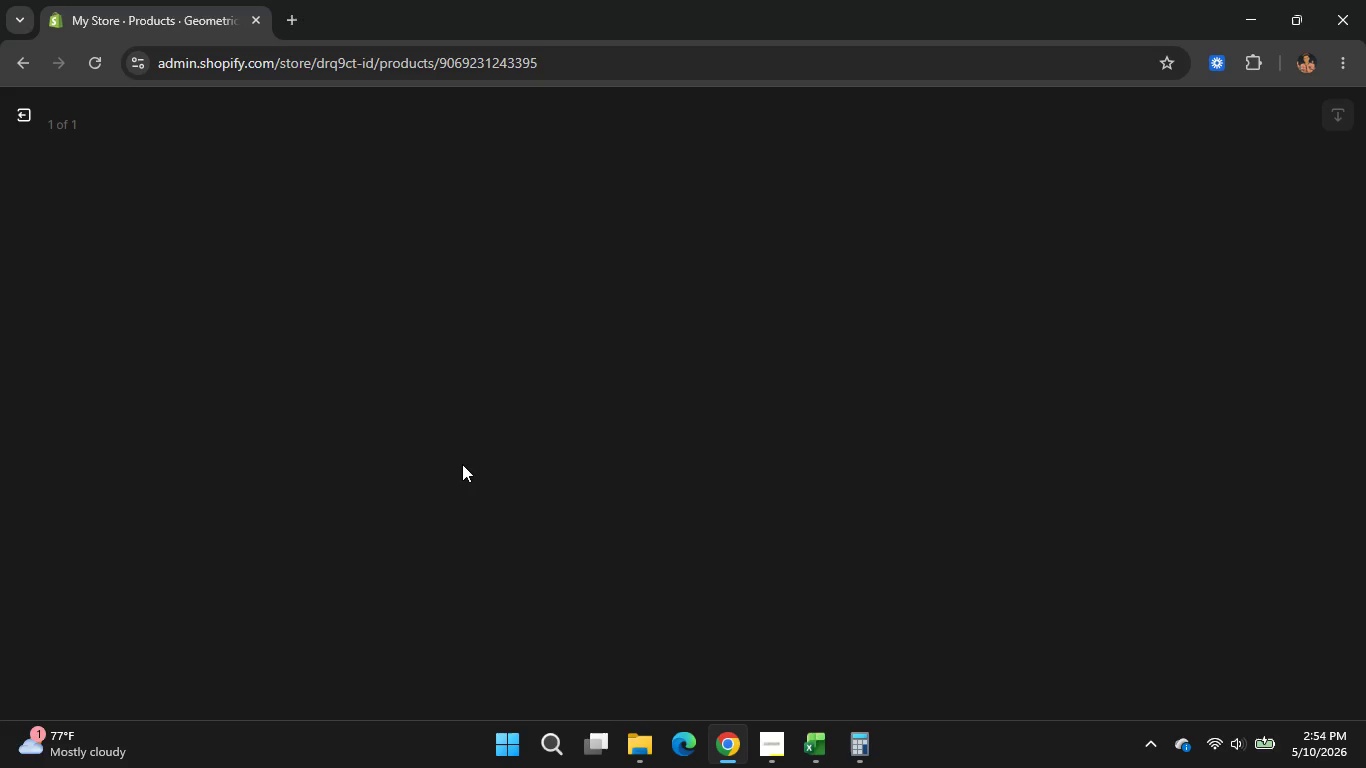 
left_click([1104, 331])
 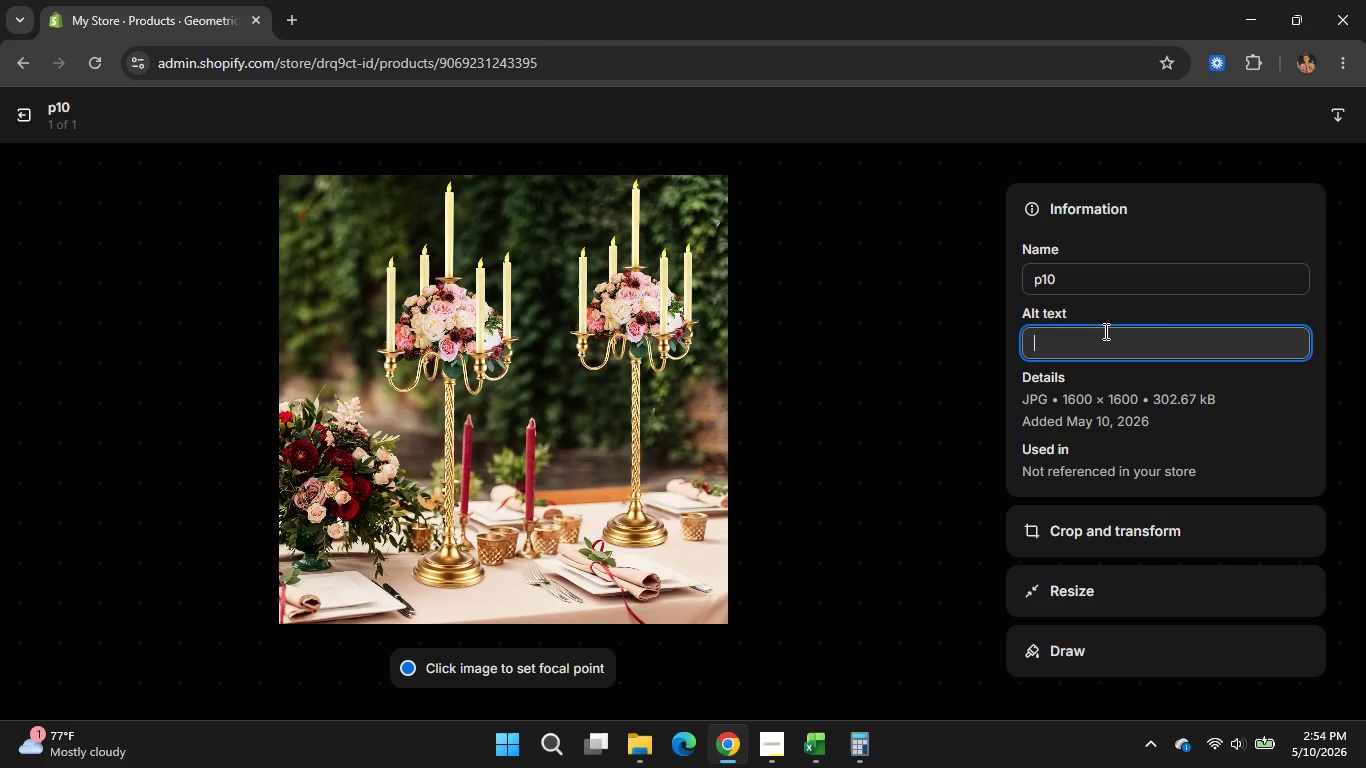 
type(Gold )
 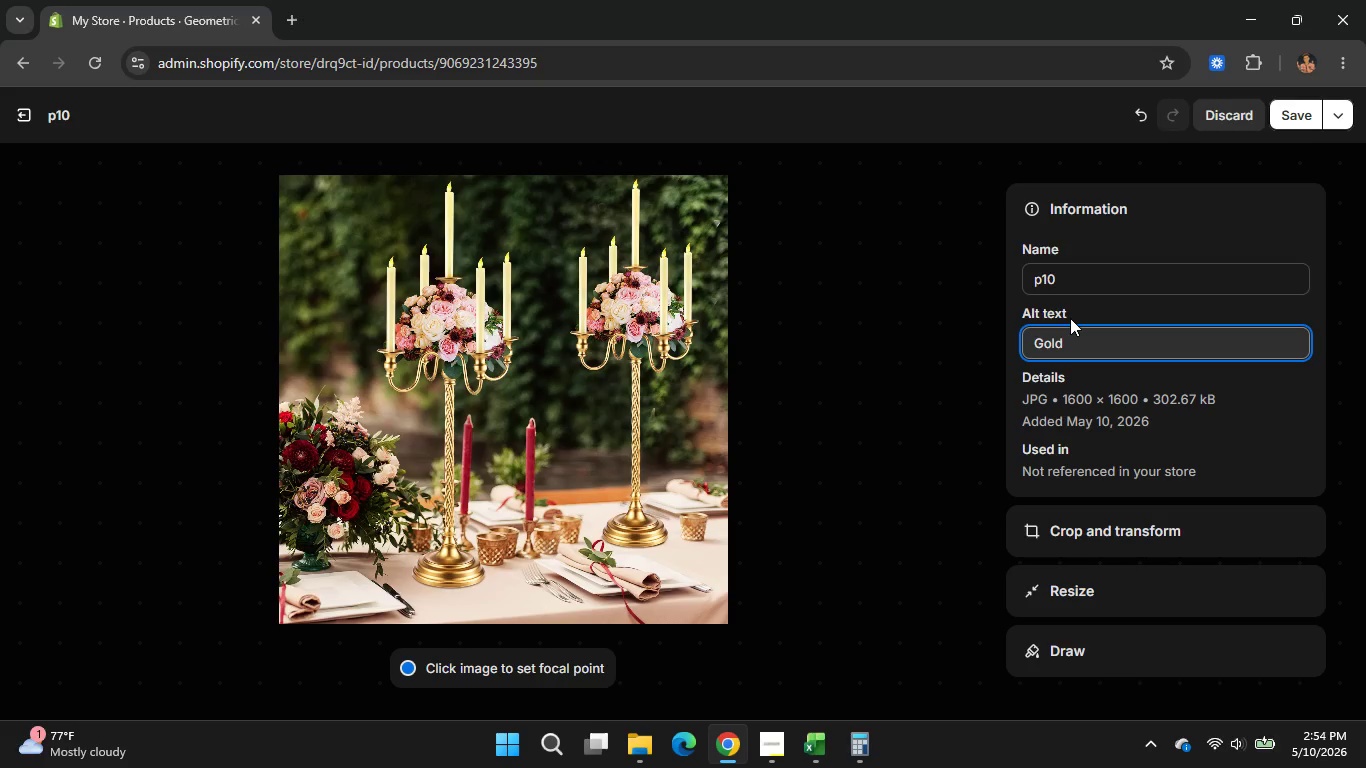 
type(geometric 5-arm )
 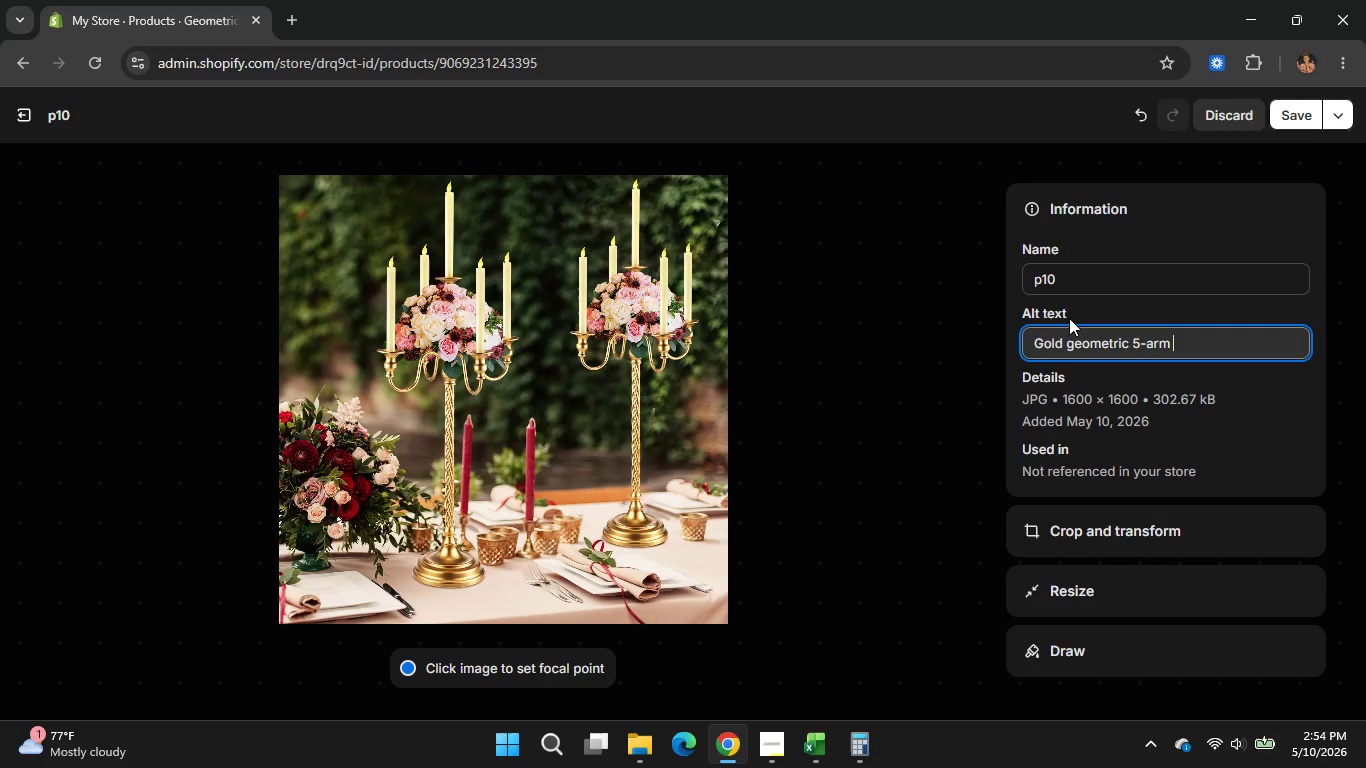 
wait(5.28)
 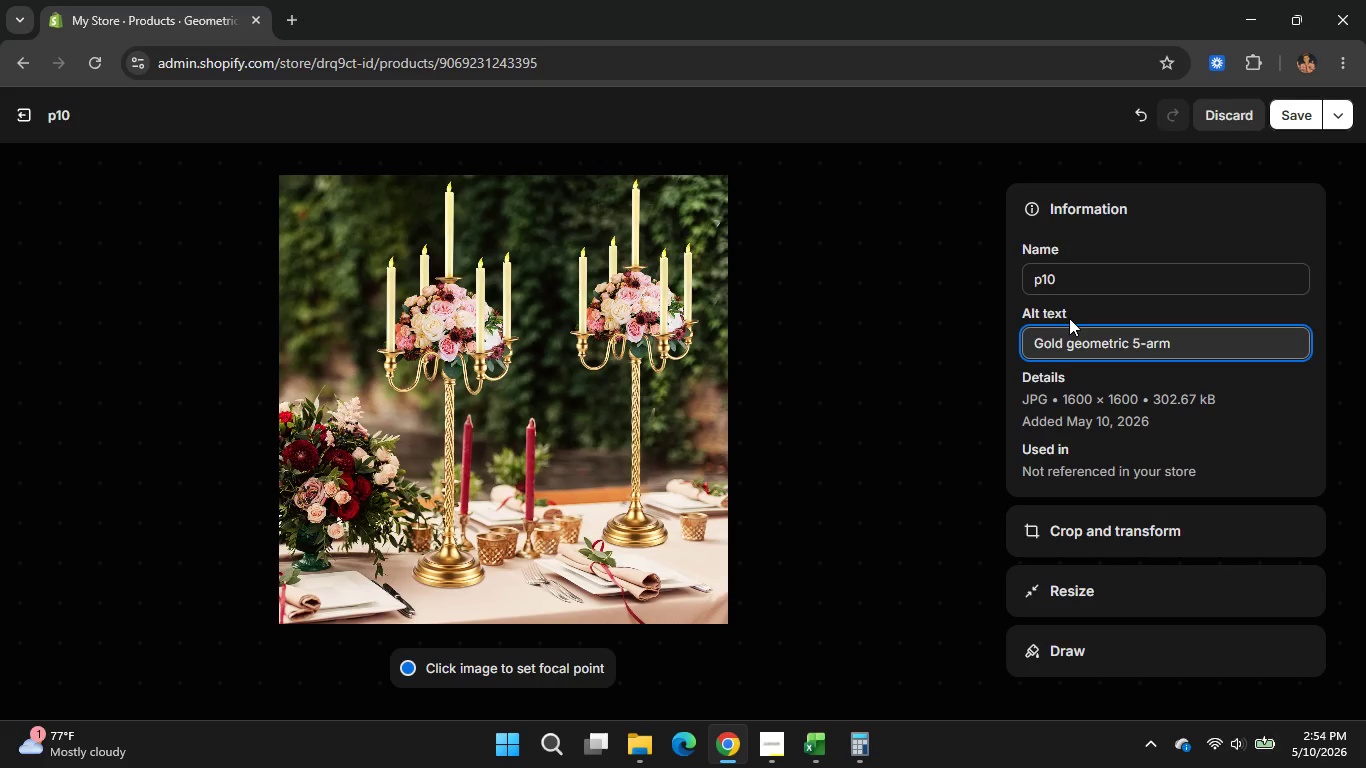 
type(candela)
 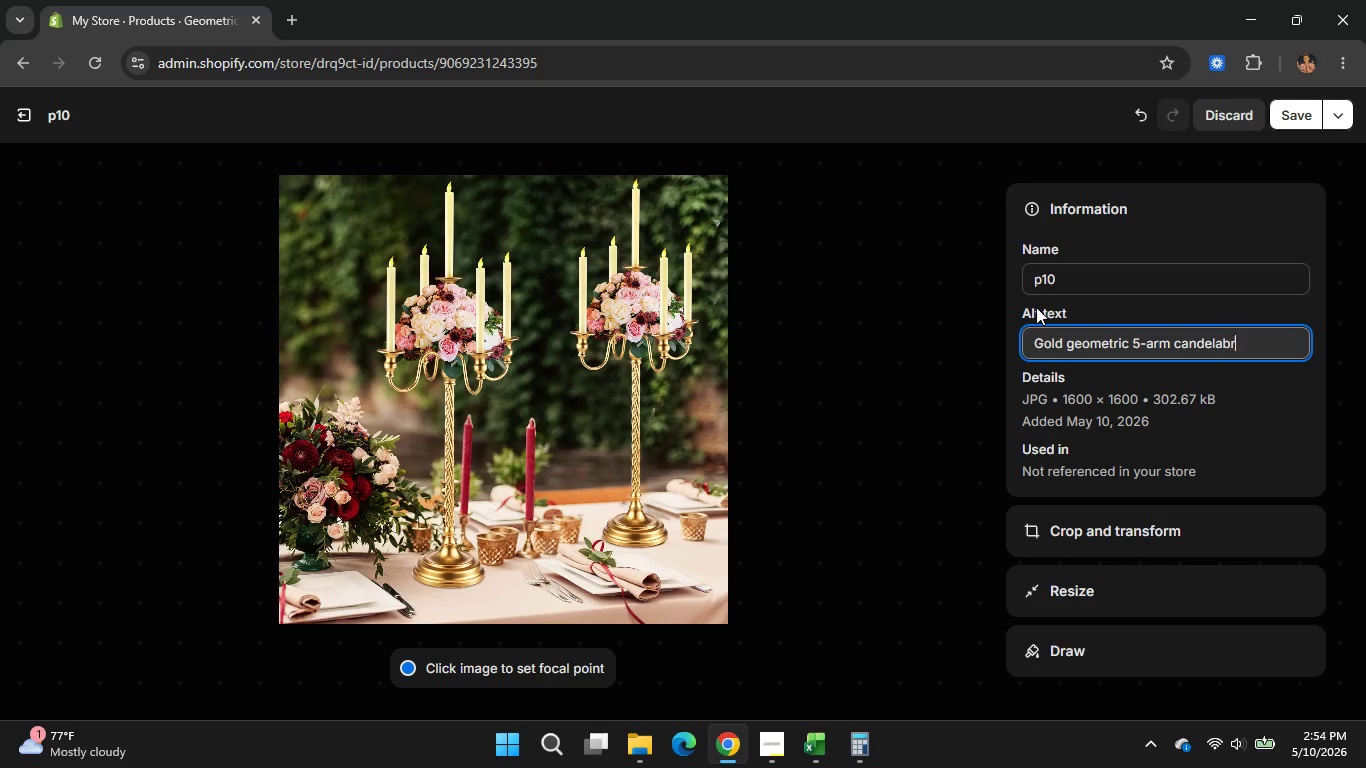 
type(bra )
 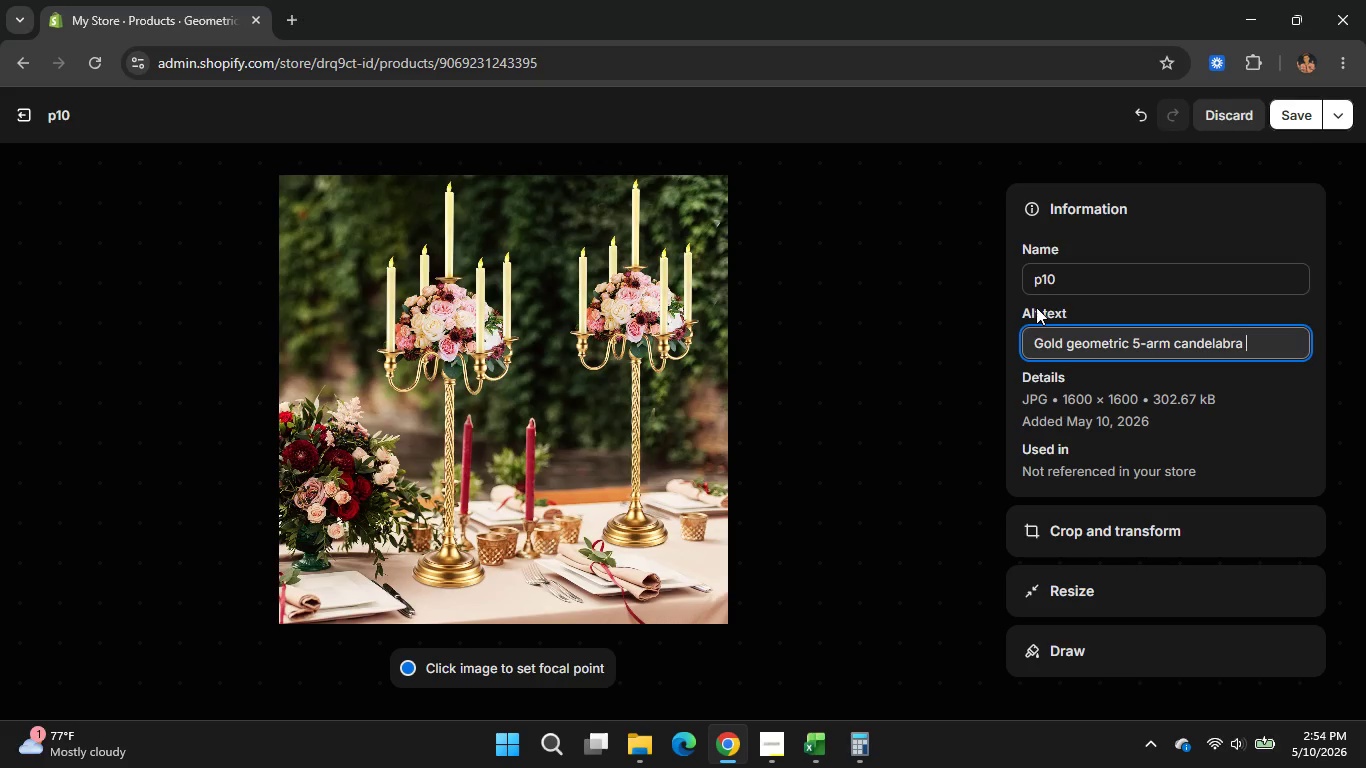 
wait(5.34)
 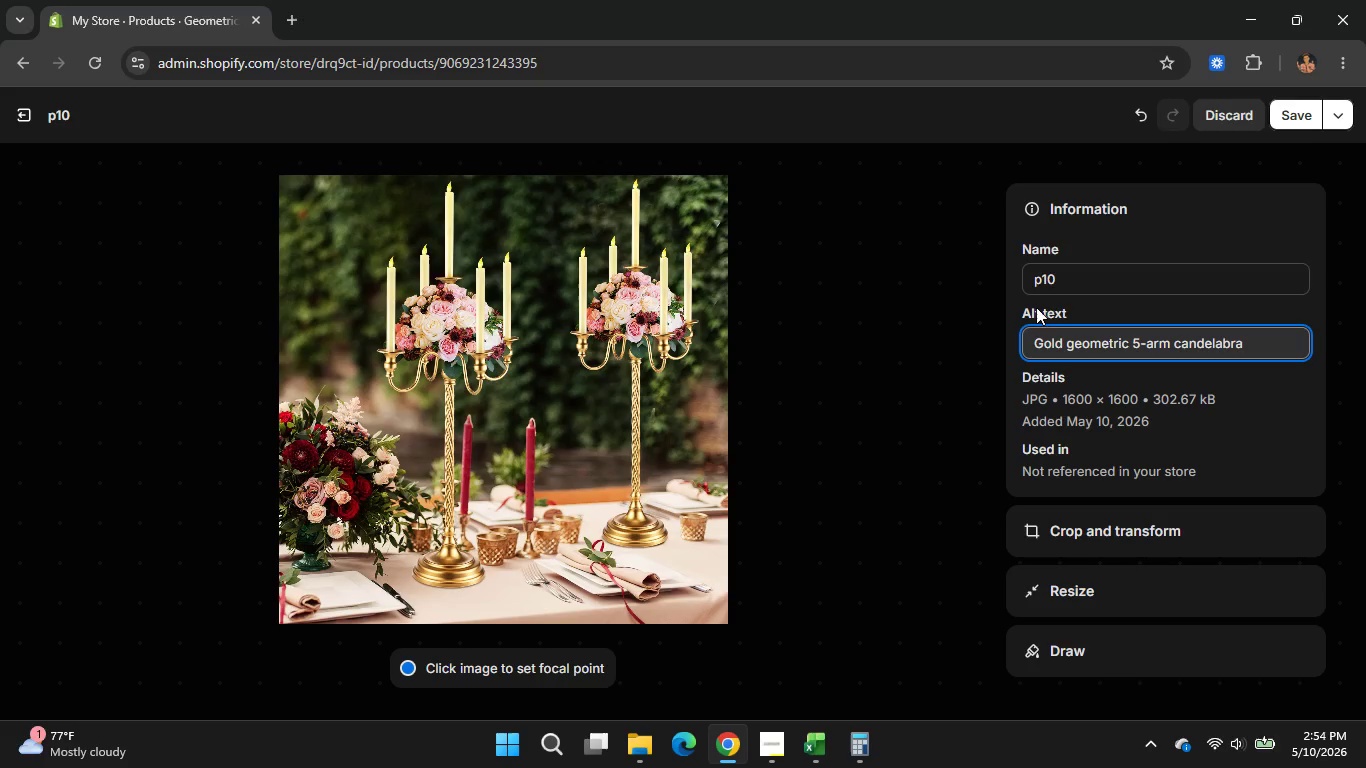 
type(cen)
 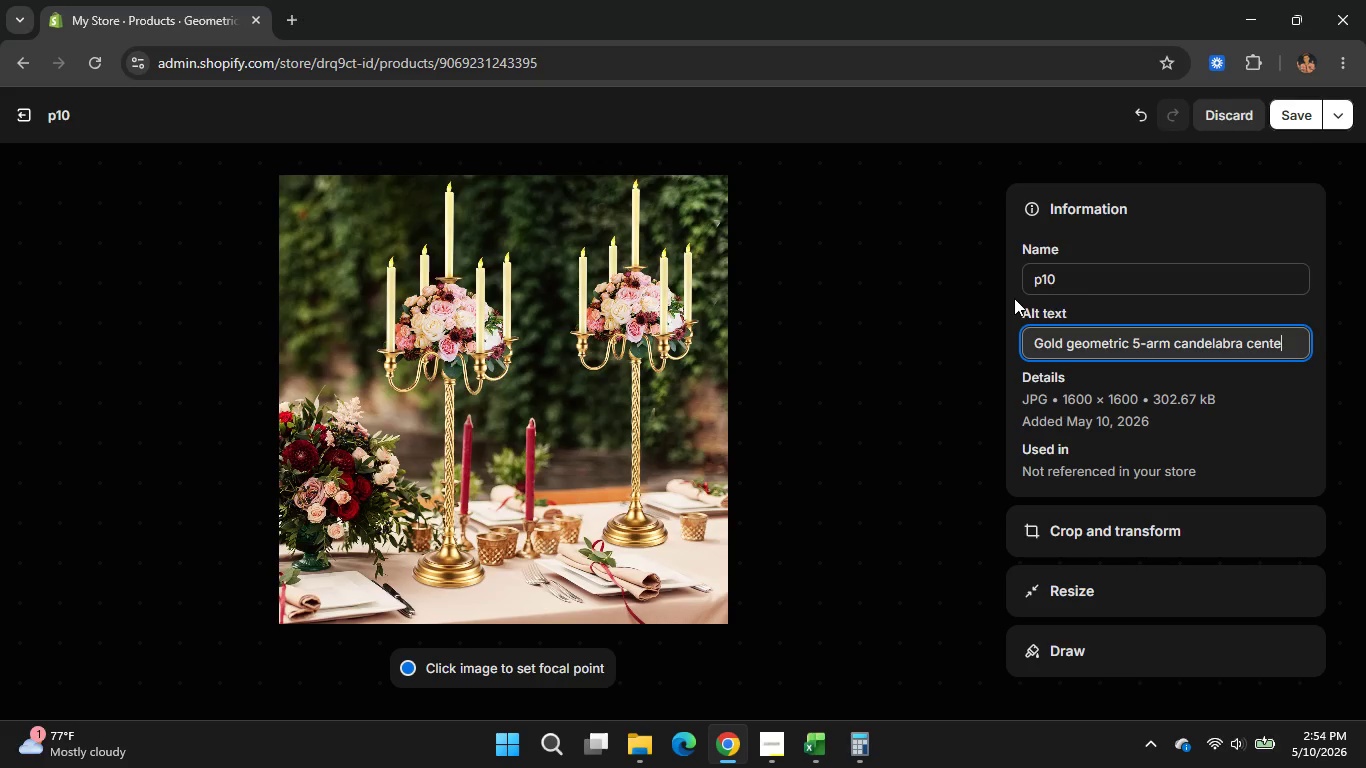 
type(terpiece)
 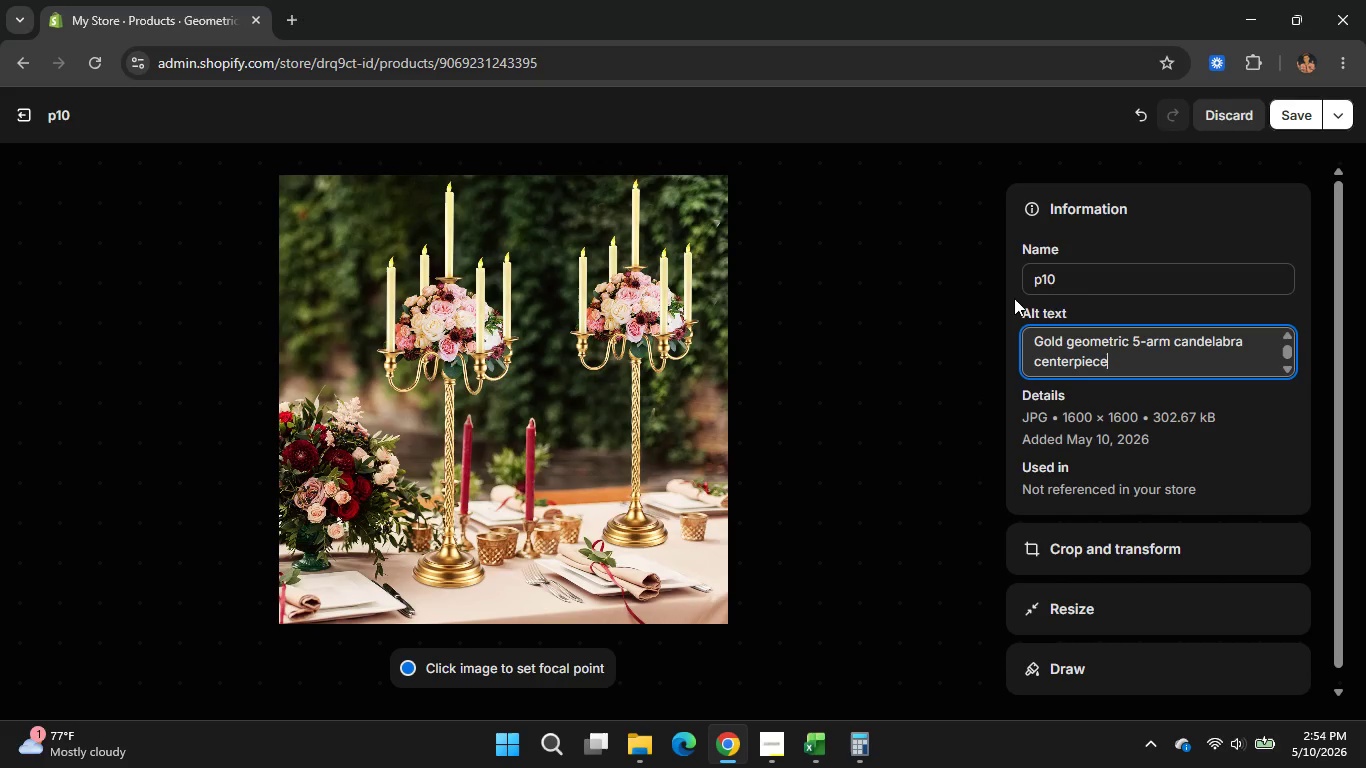 
key(Space)
 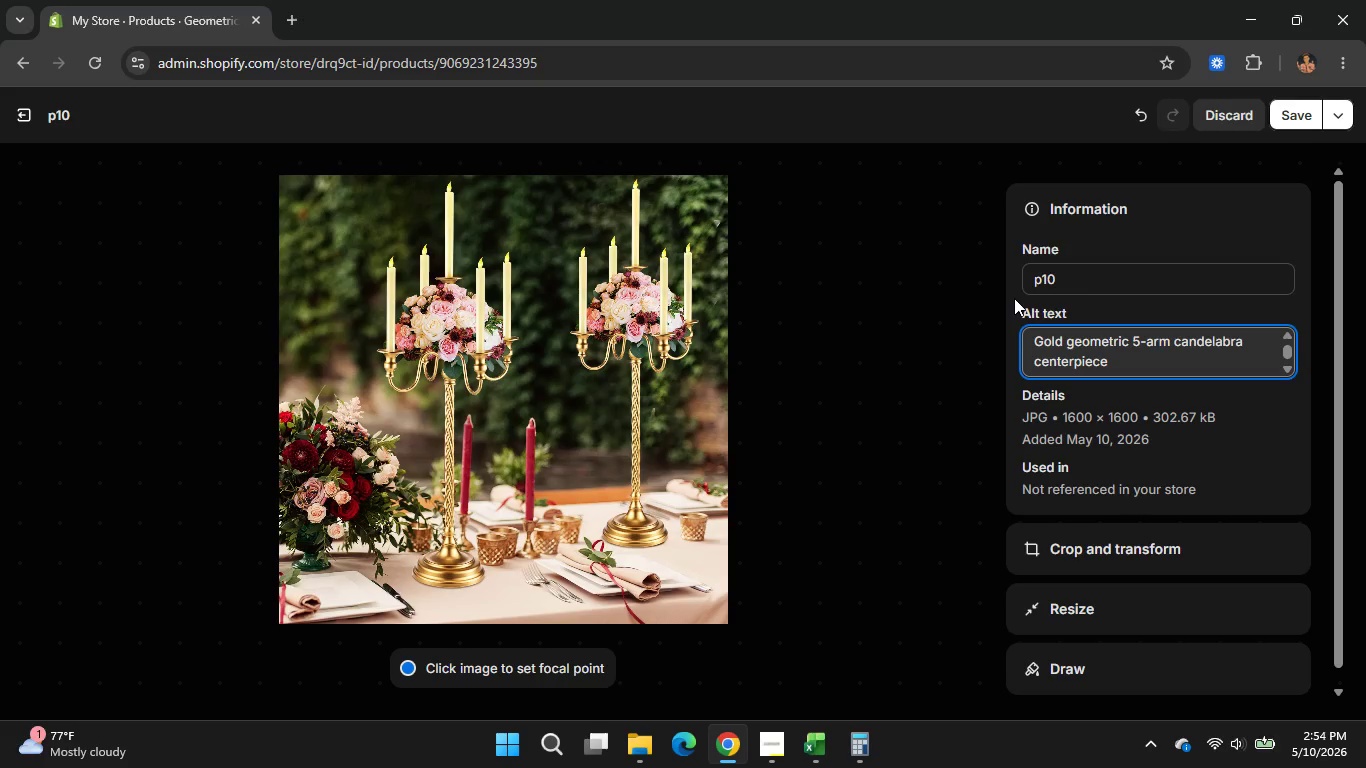 
type(for wedding)
 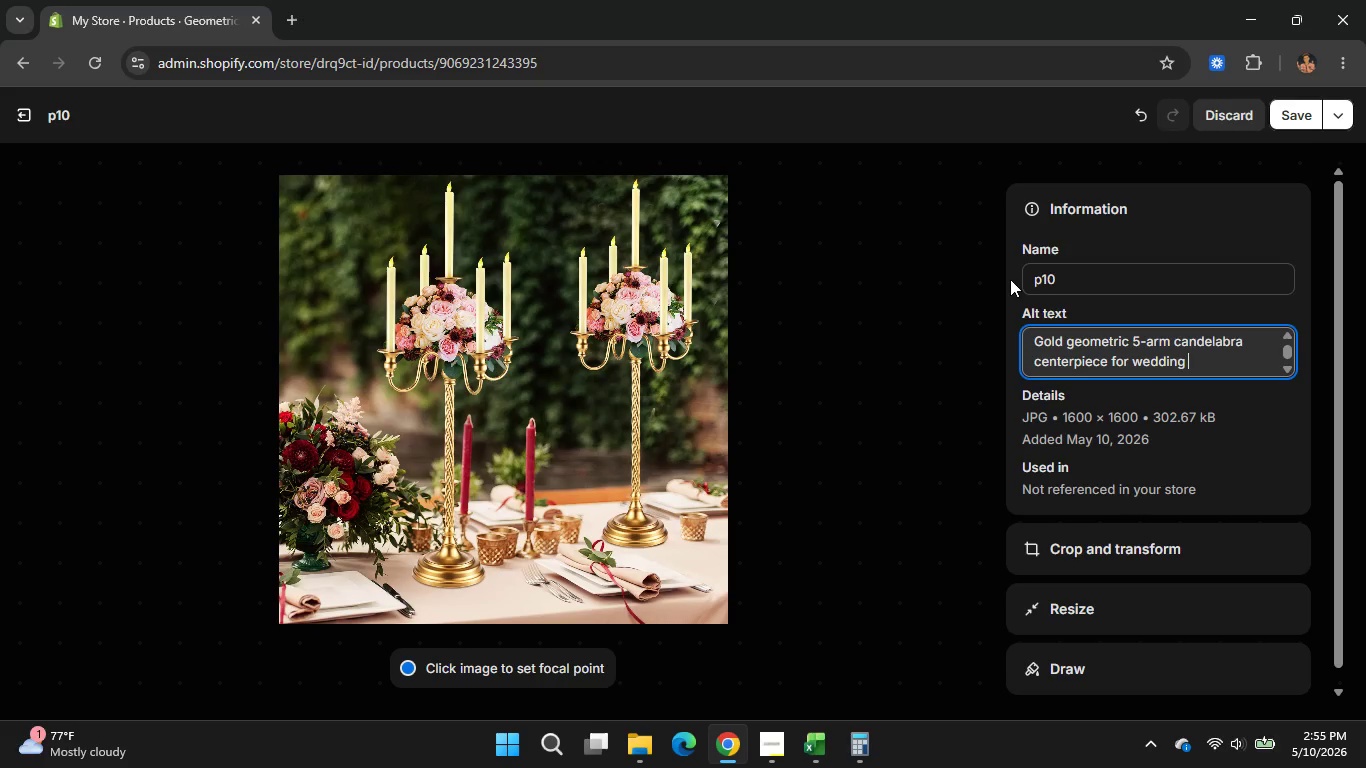 
key(Space)
 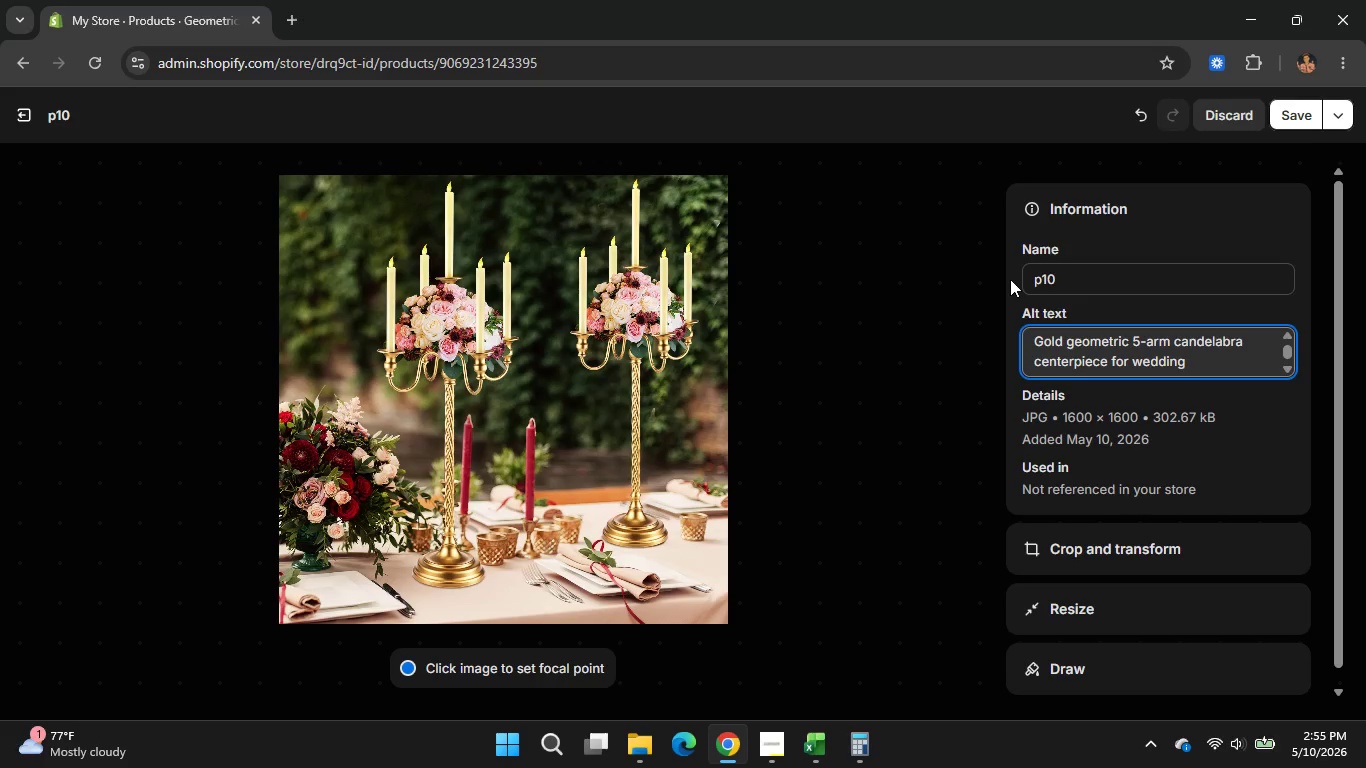 
type(reception)
 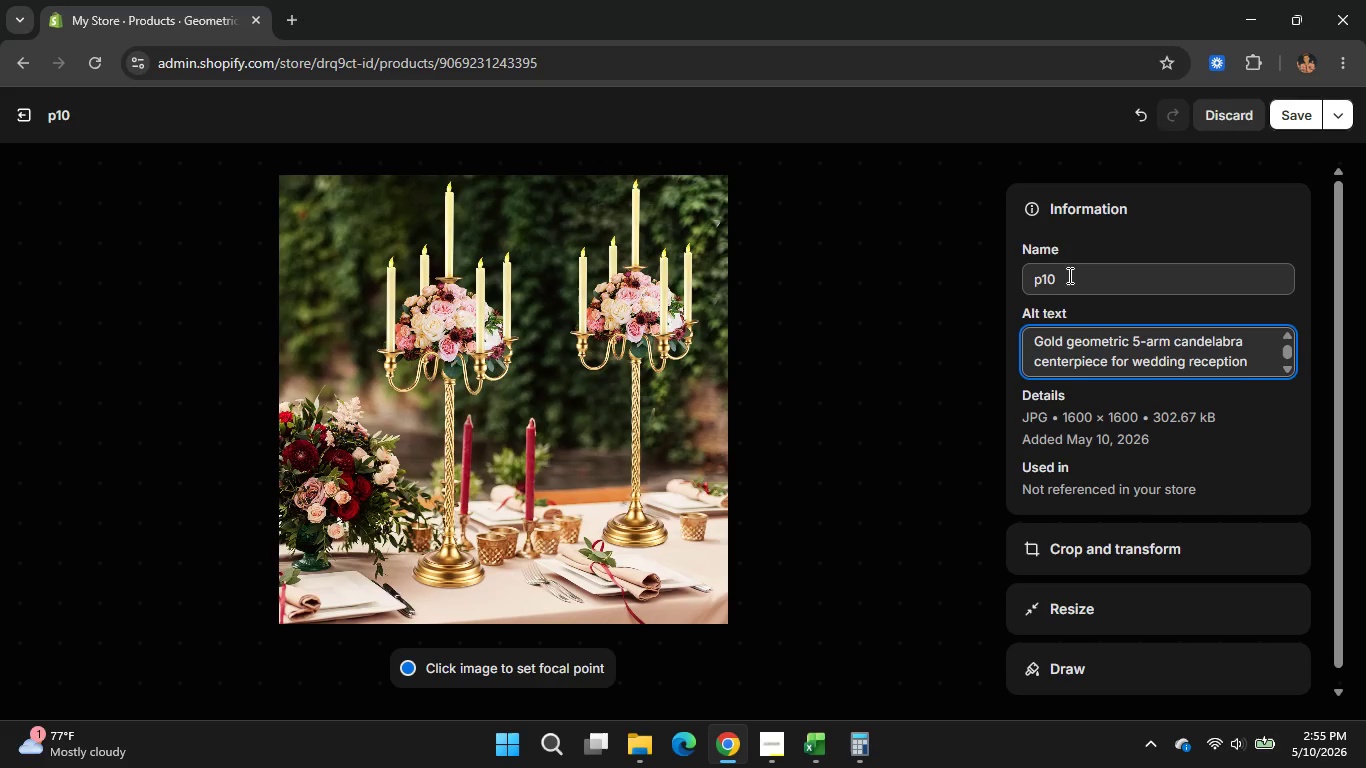 
left_click_drag(start_coordinate=[1068, 275], to_coordinate=[1026, 276])
 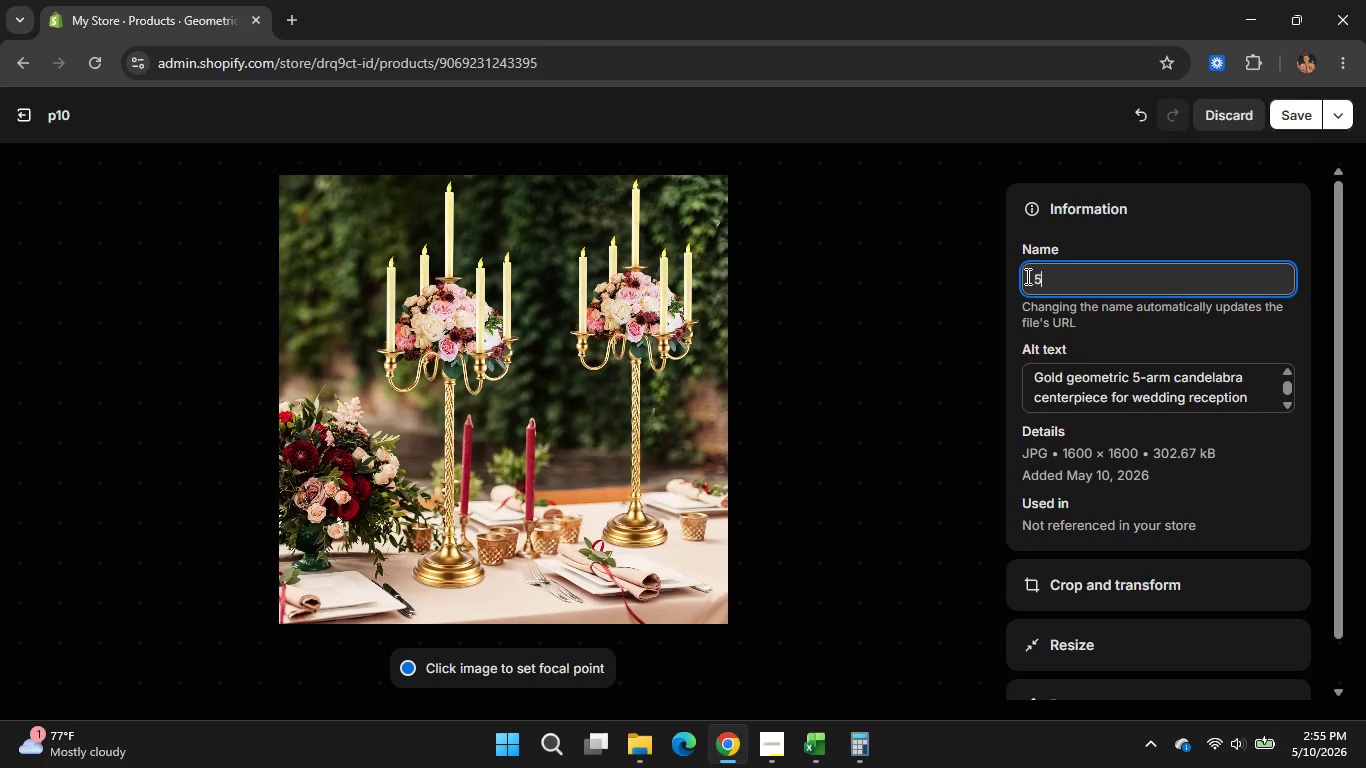 
type(5-arm candelabra)
 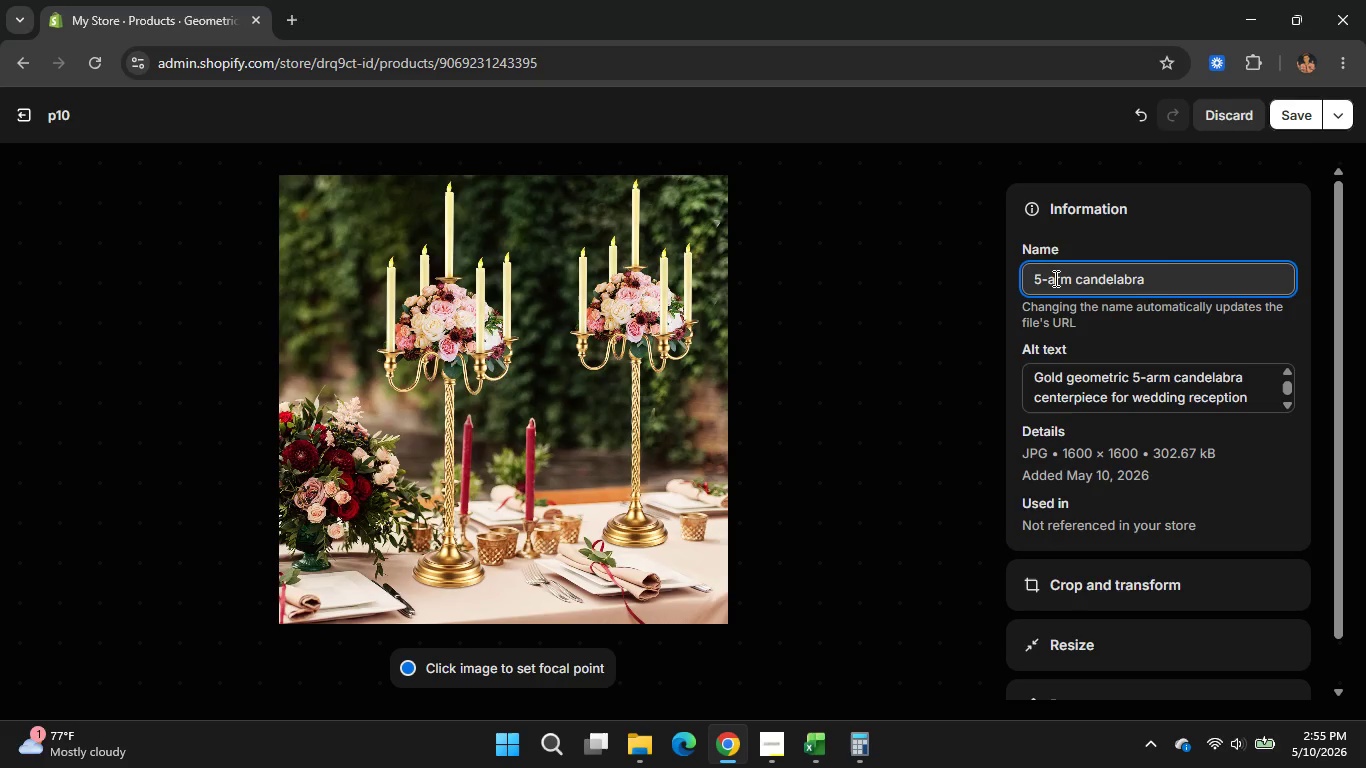 
left_click([1054, 278])
 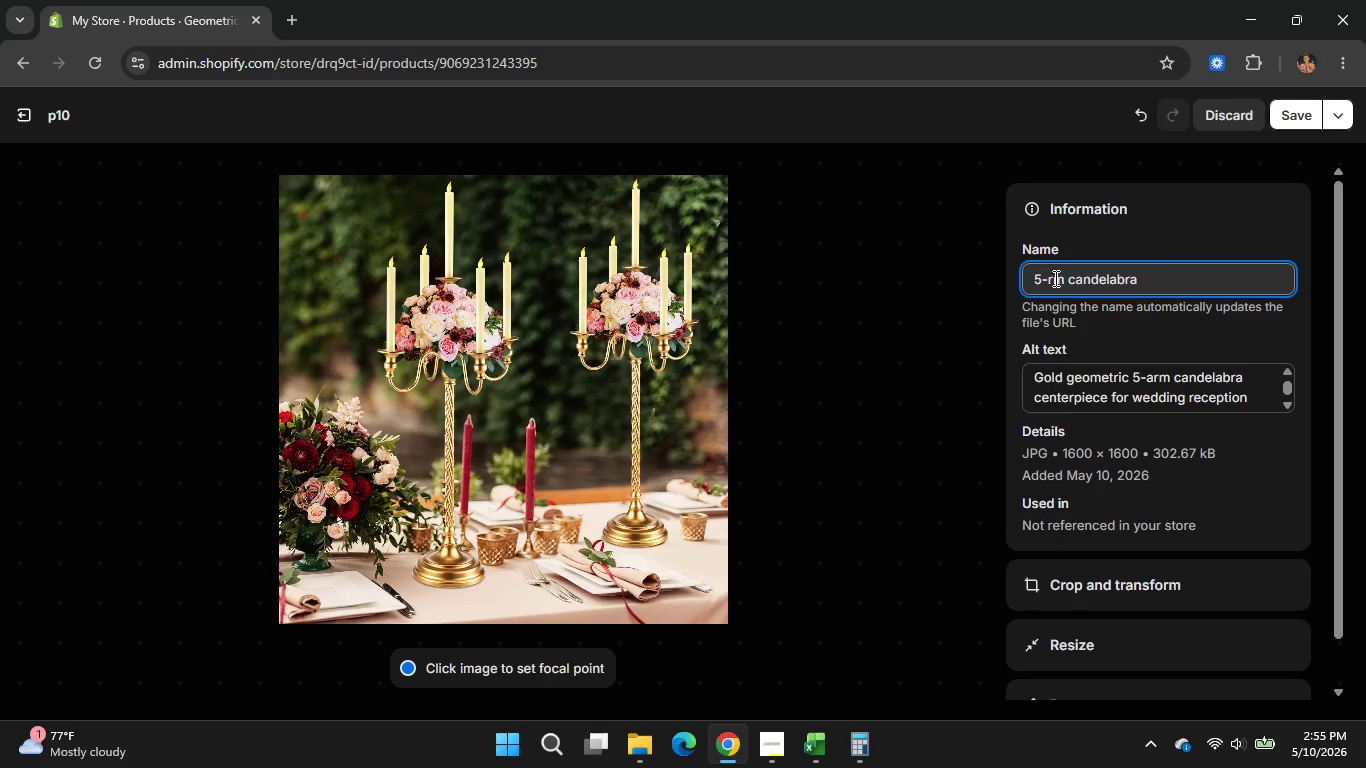 
key(Backspace)
 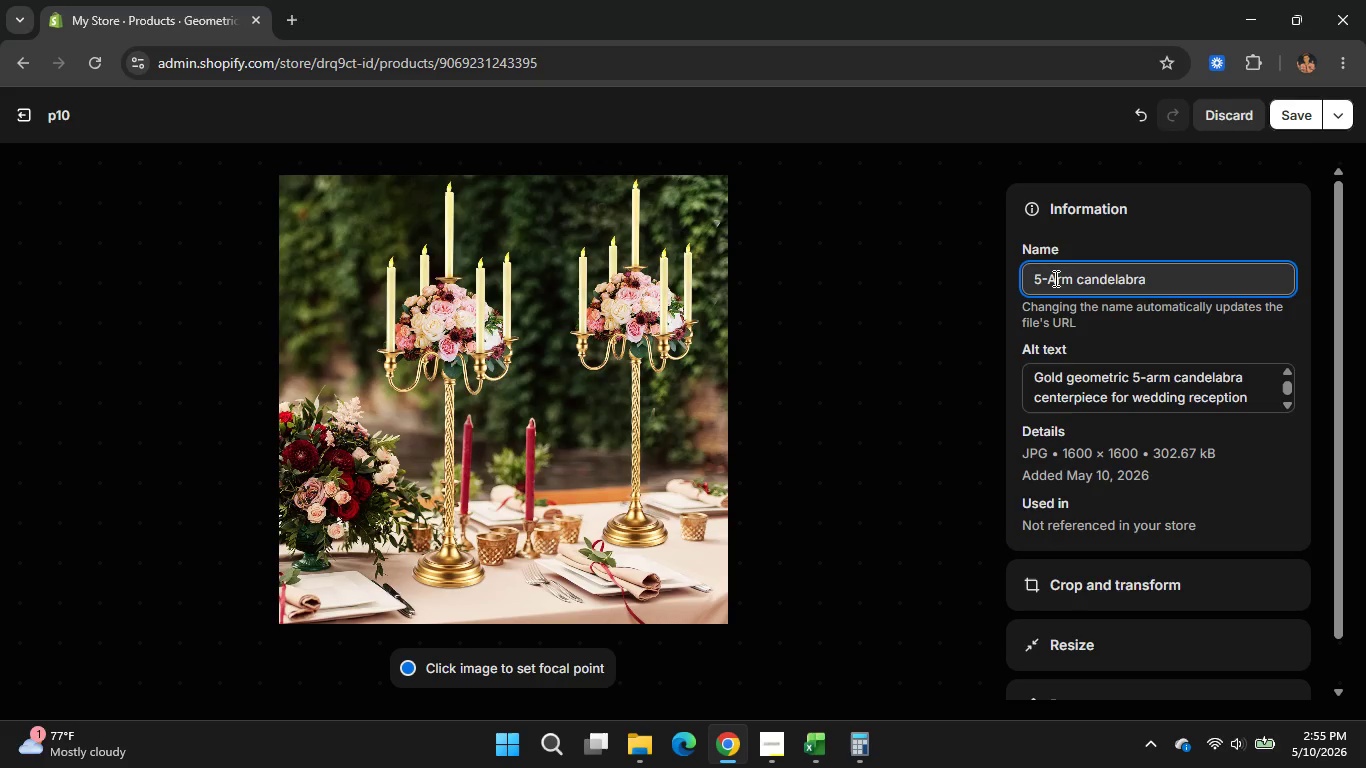 
key(Shift+A)
 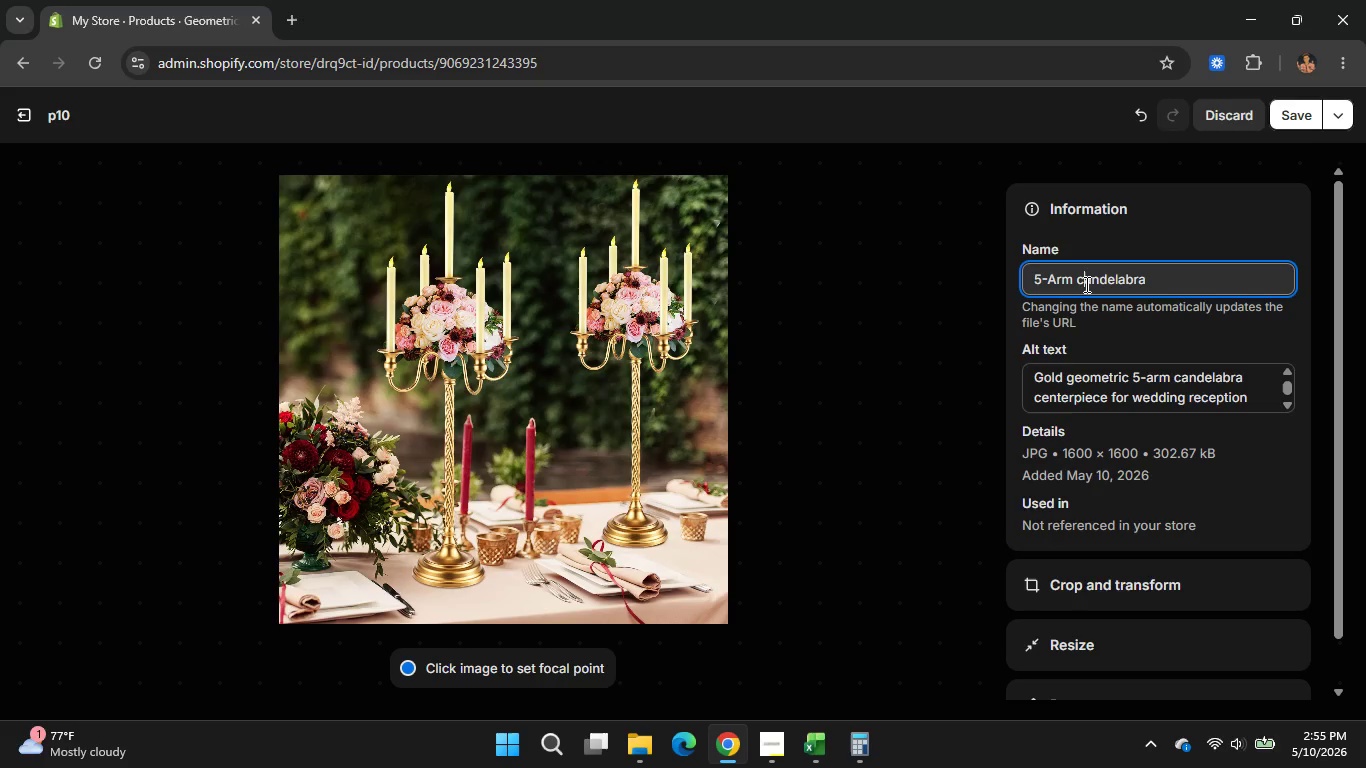 
left_click([1085, 284])
 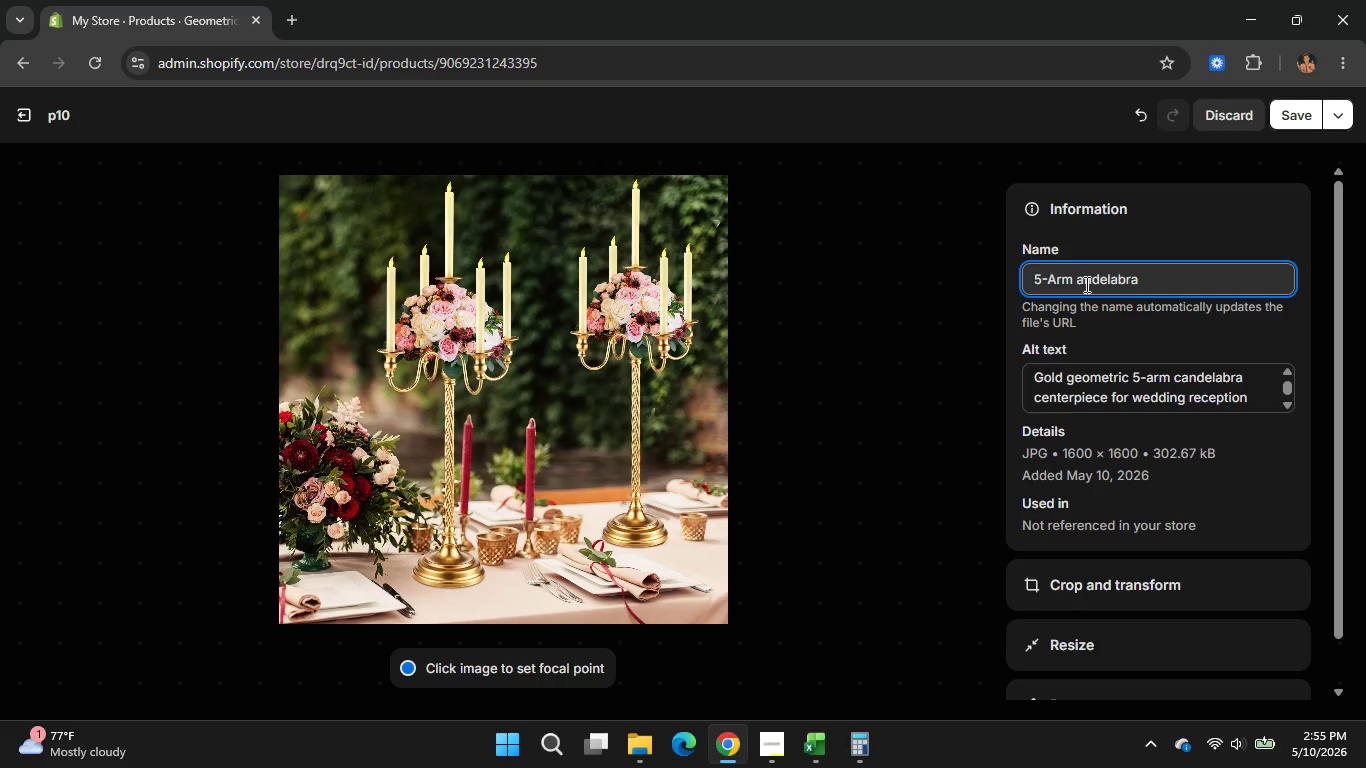 
key(Backspace)
 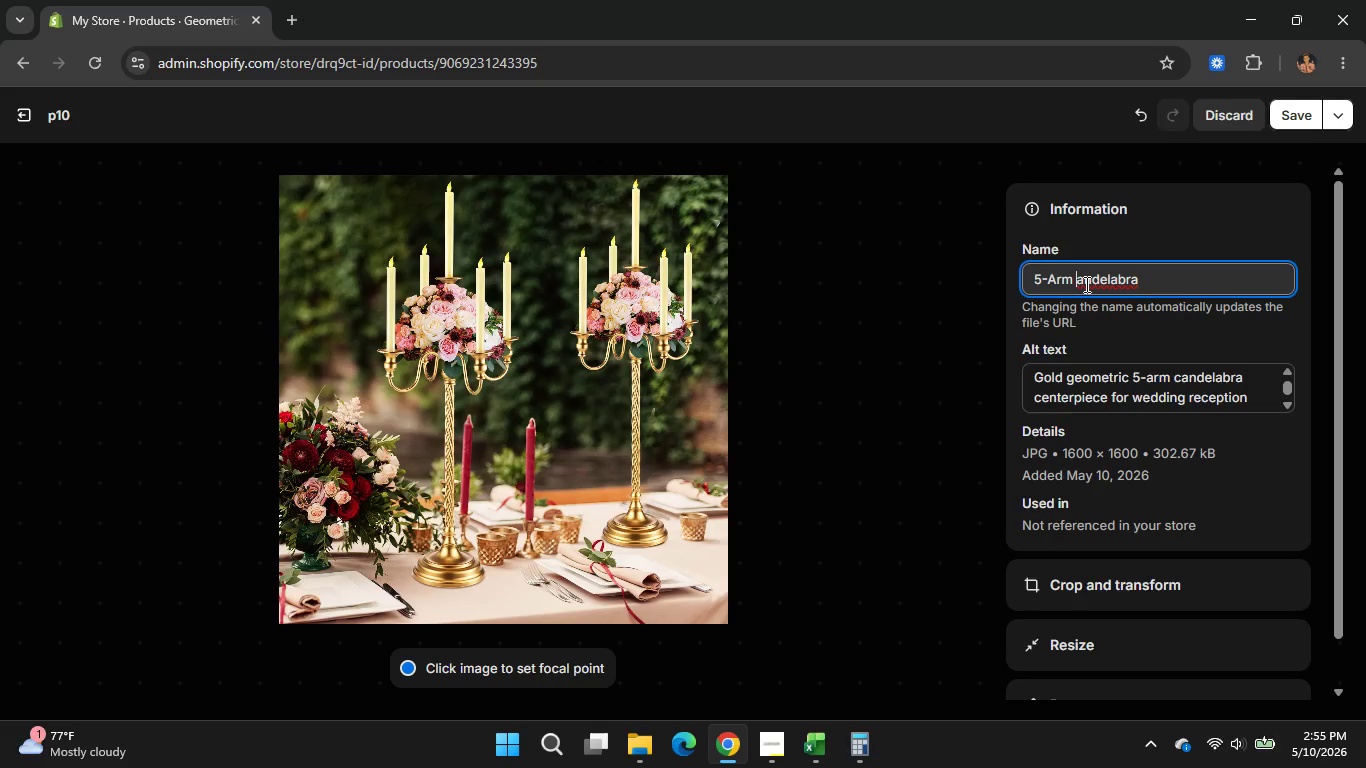 
key(Shift+C)
 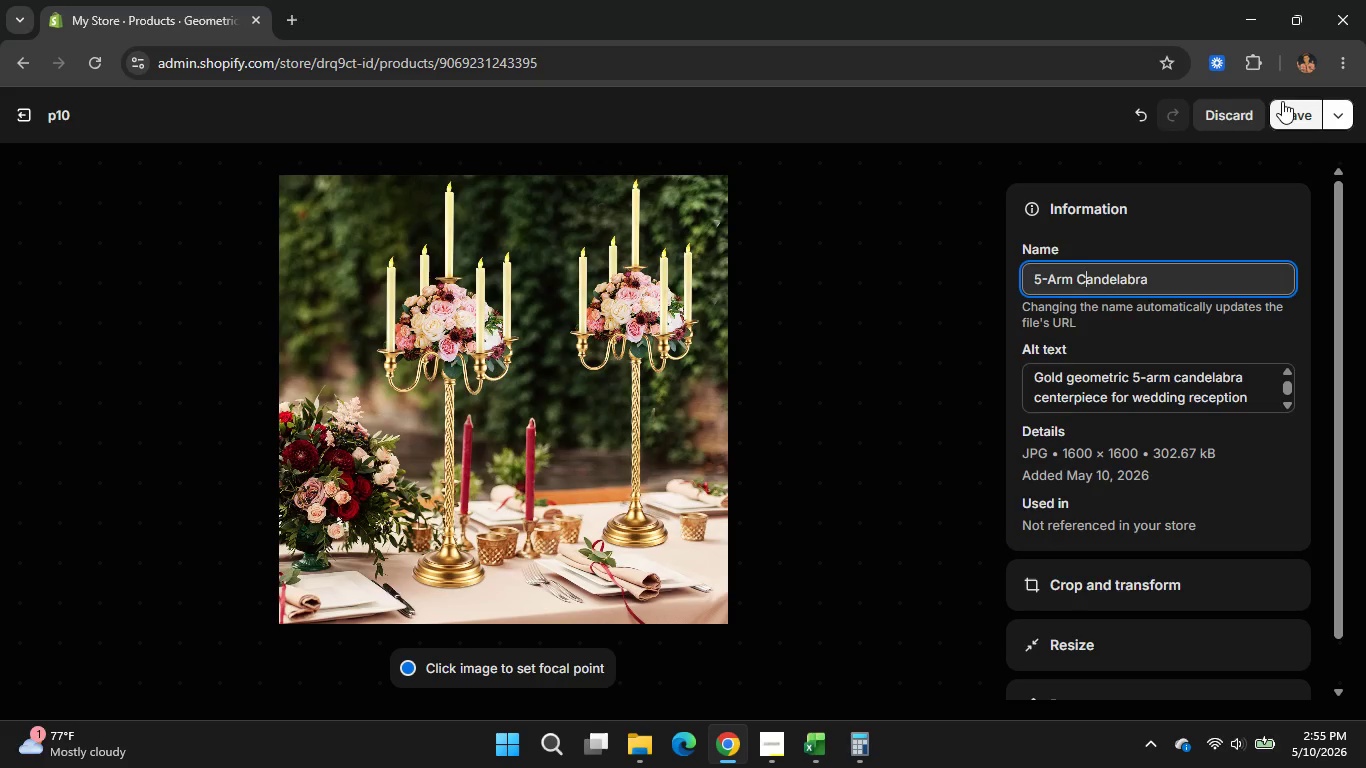 
left_click([1282, 101])
 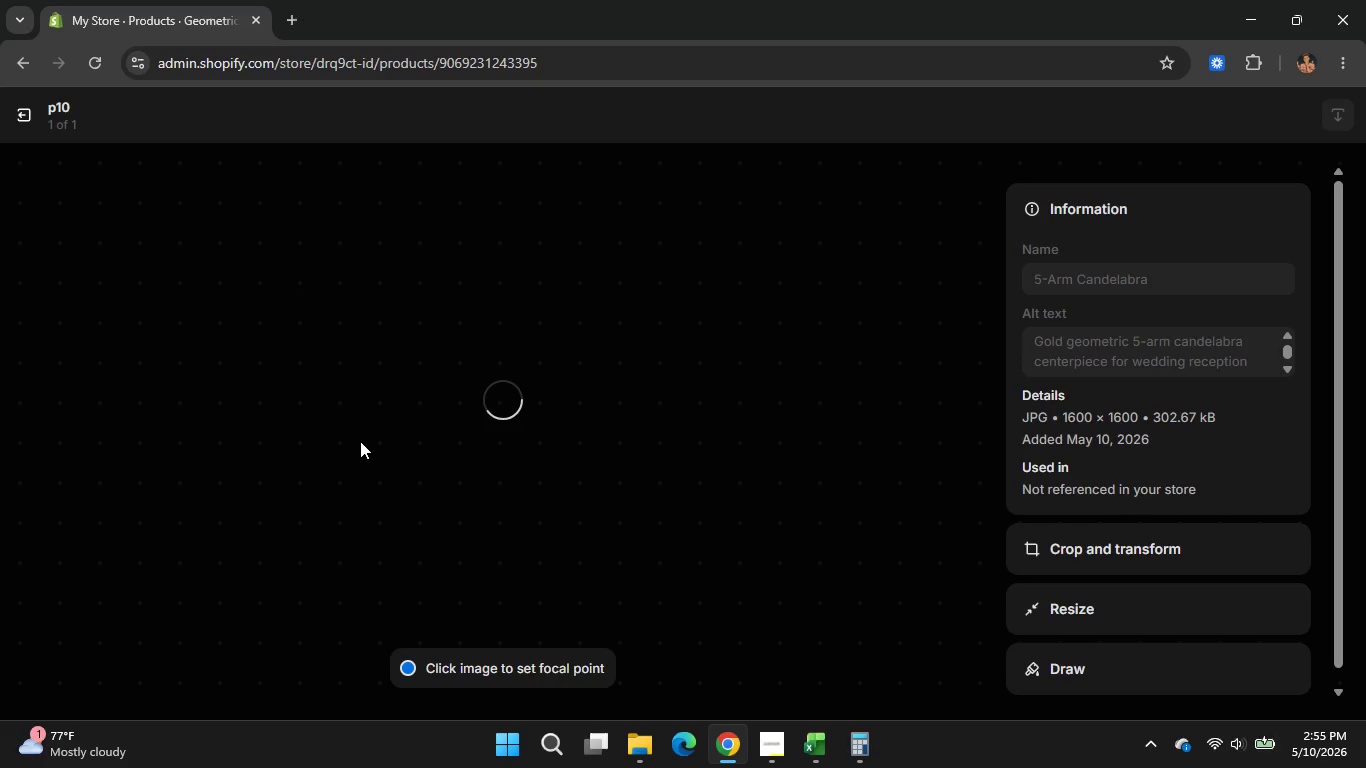 
wait(24.84)
 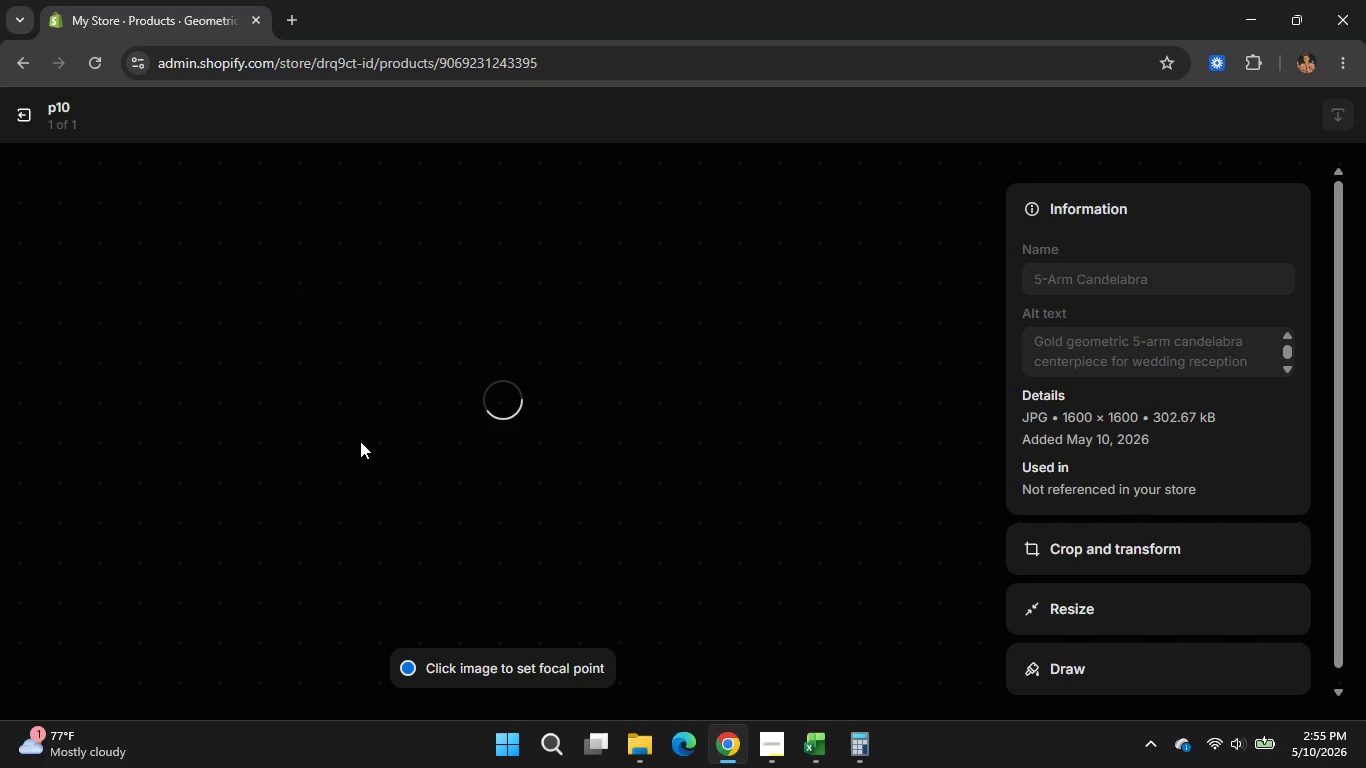 
left_click([777, 750])